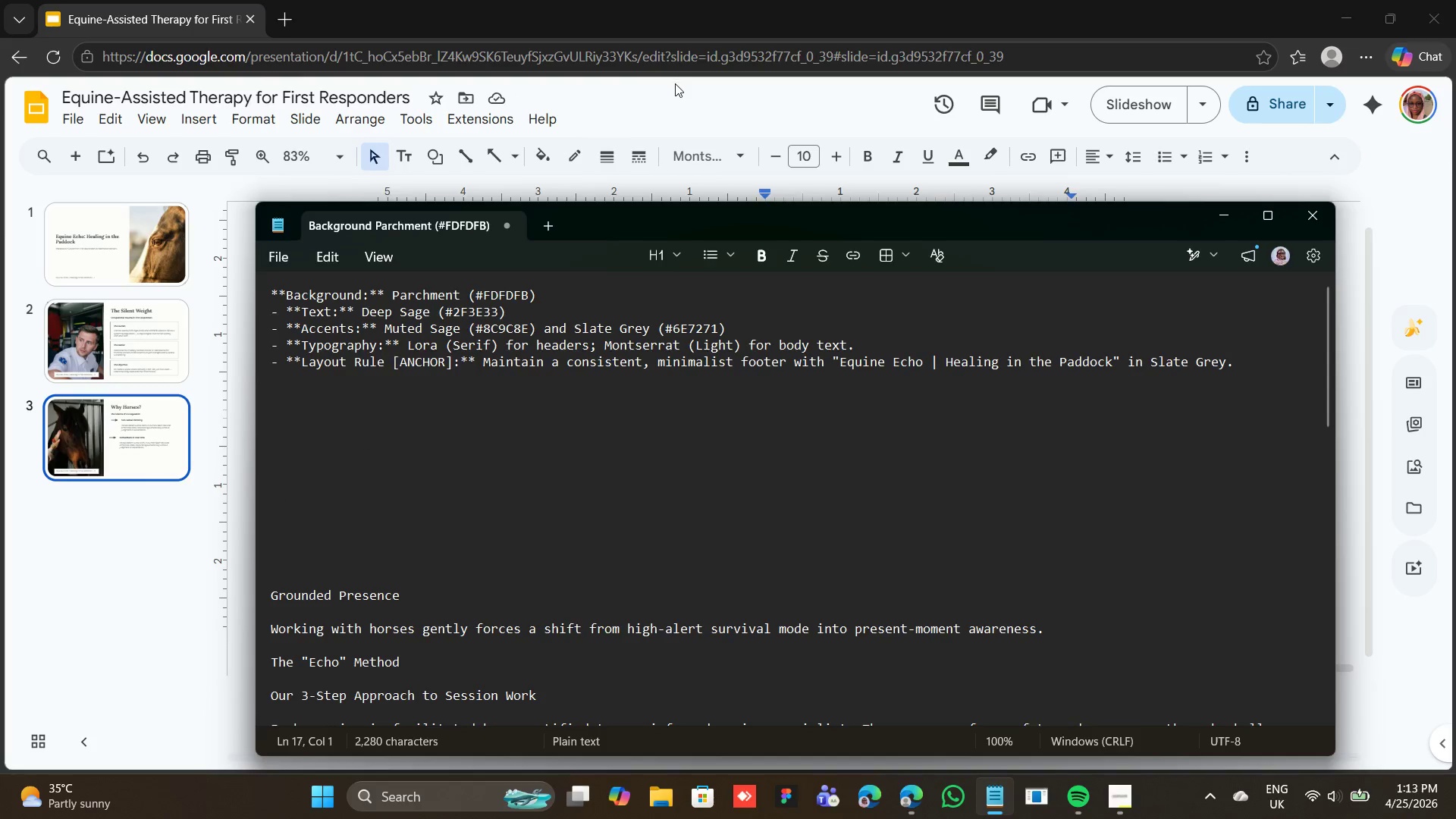 
left_click([679, 113])
 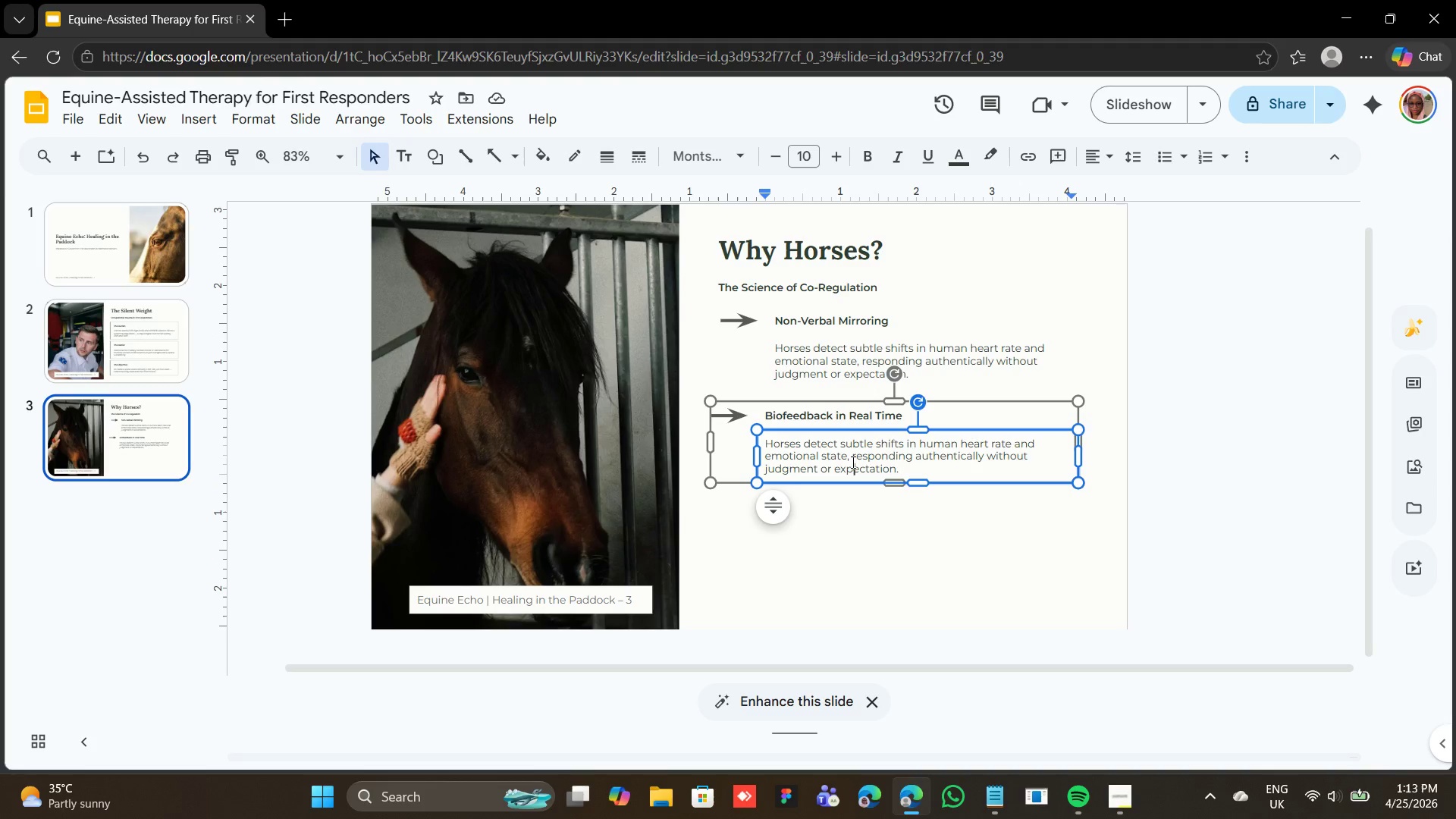 
double_click([852, 462])
 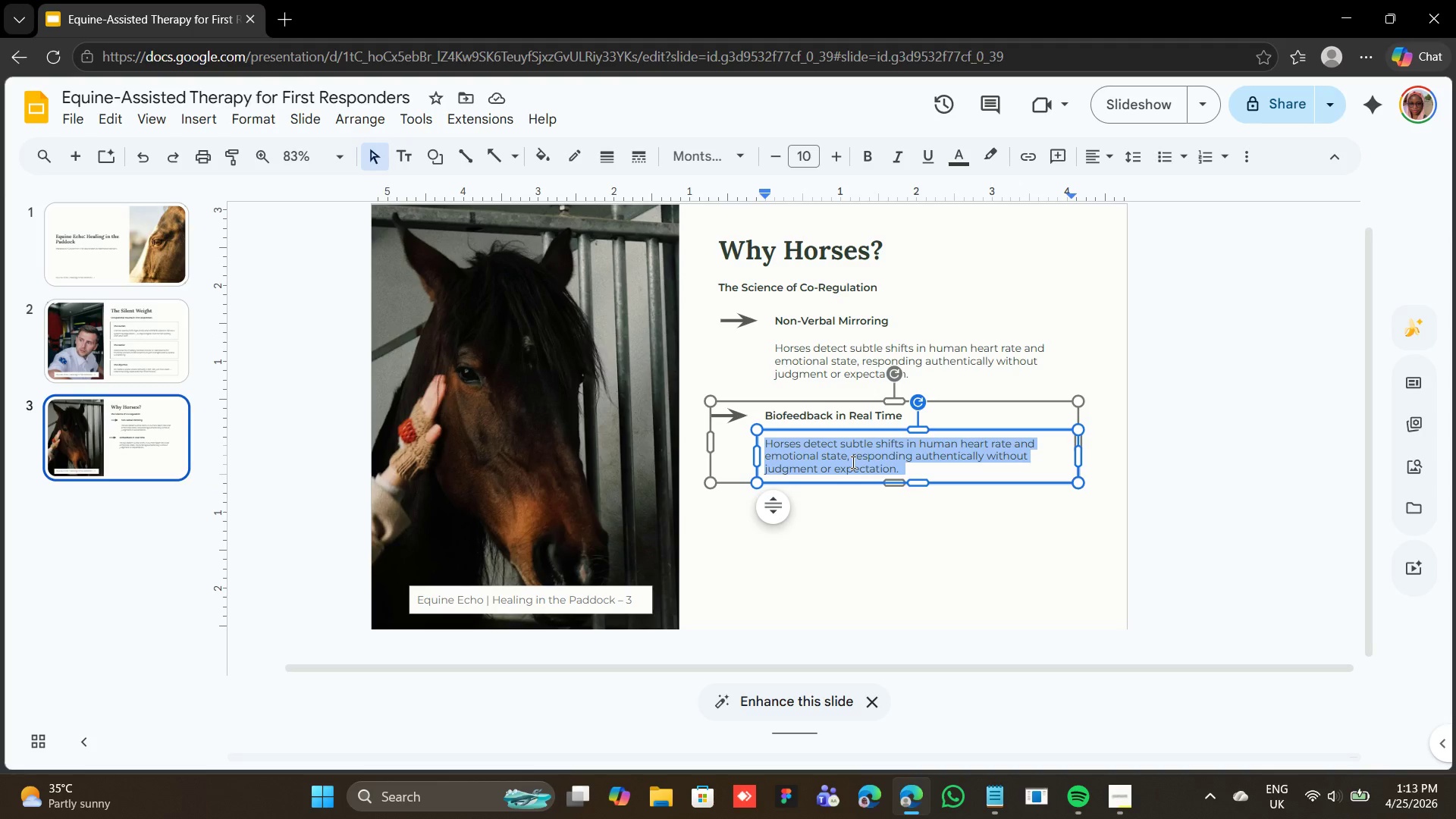 
triple_click([852, 462])
 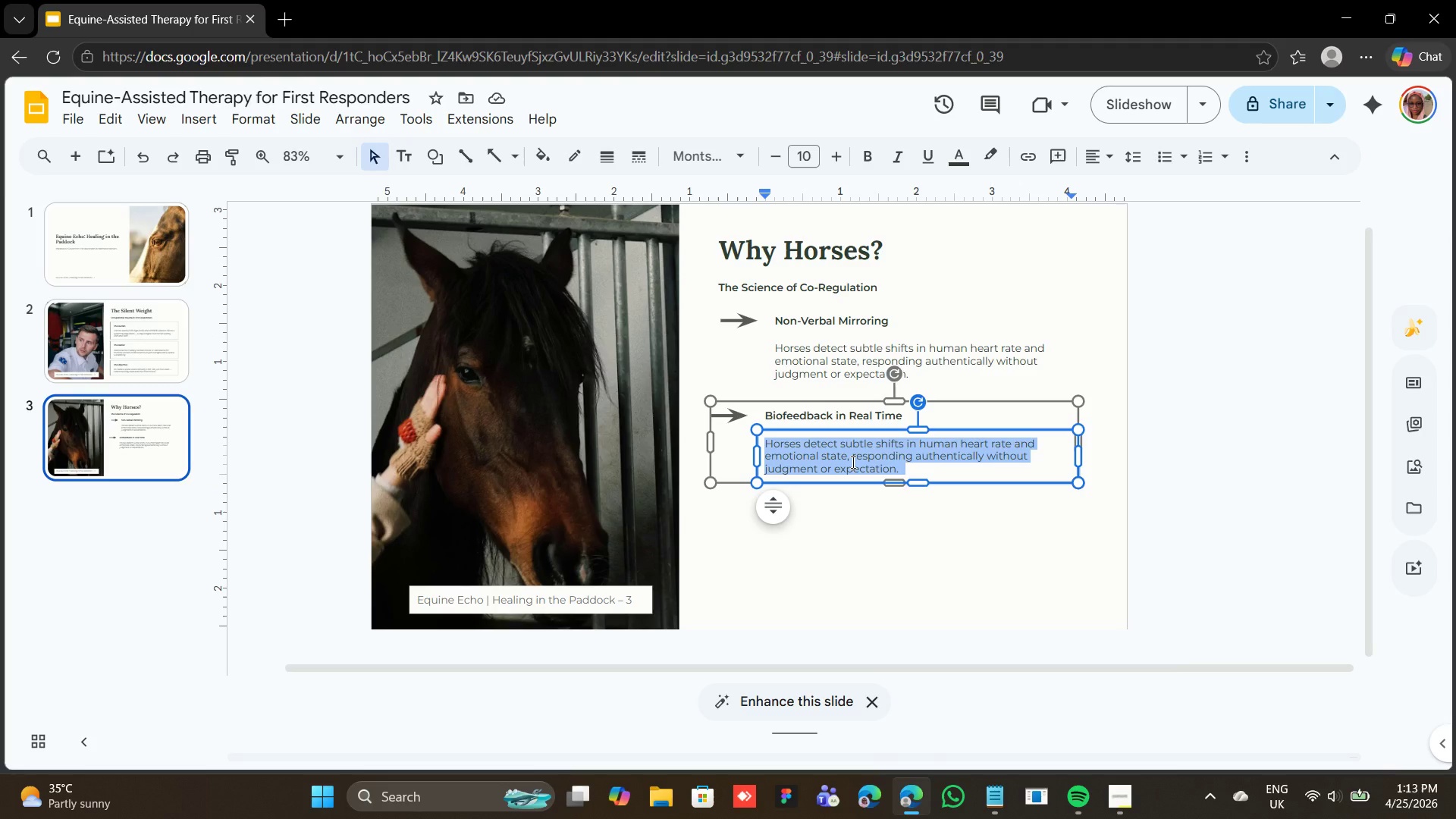 
double_click([852, 462])
 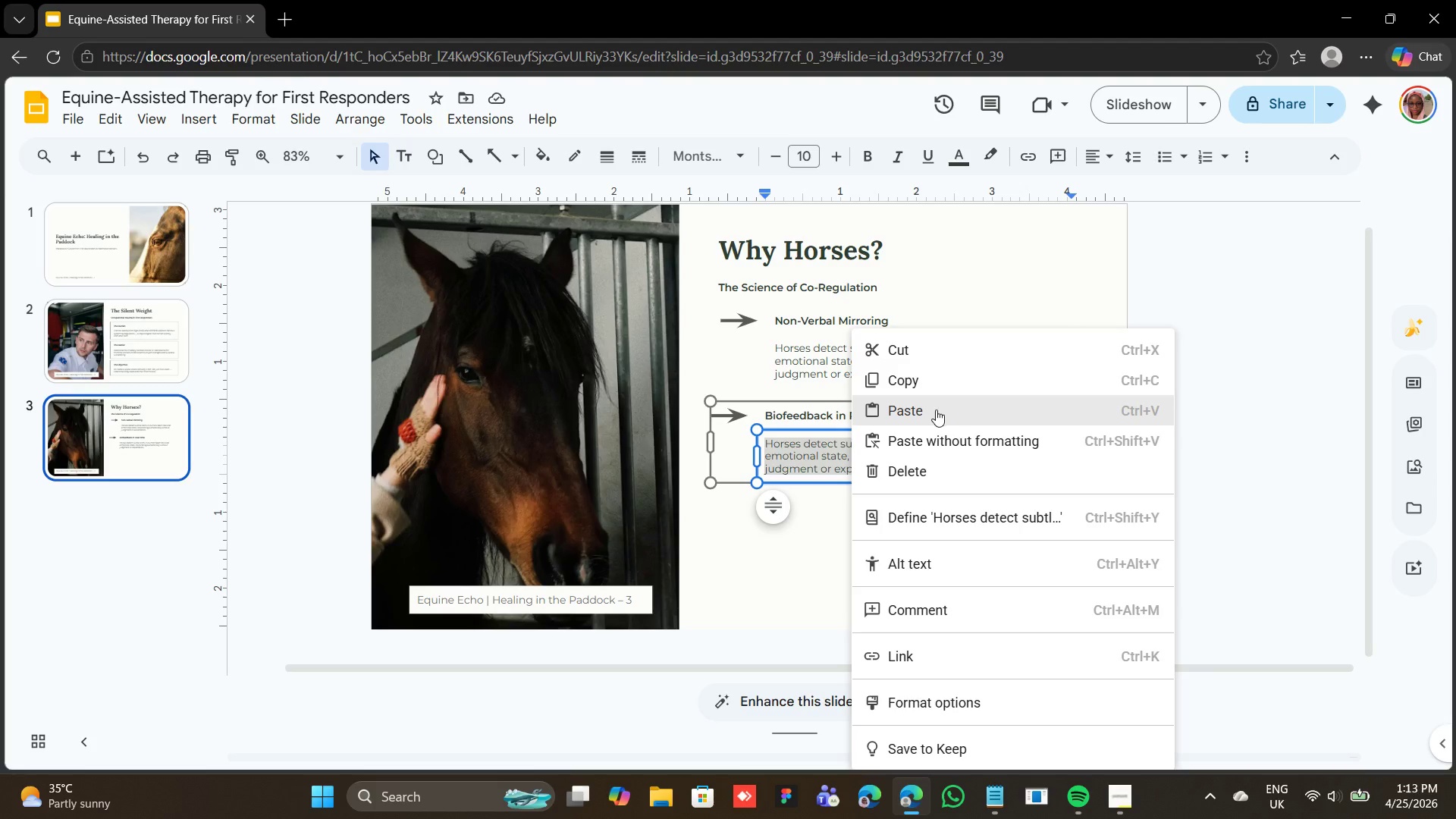 
left_click([932, 413])
 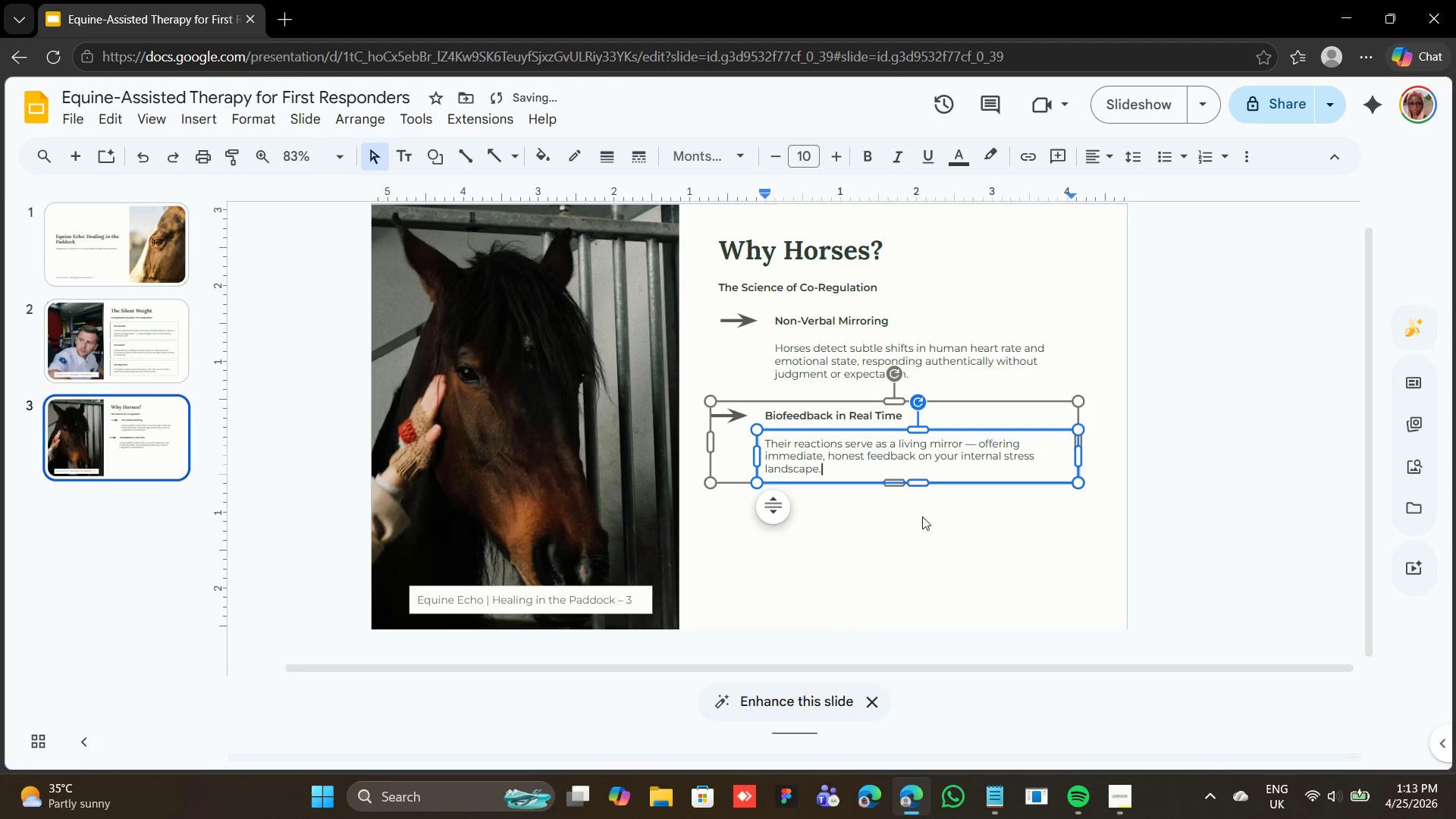 
left_click([922, 516])
 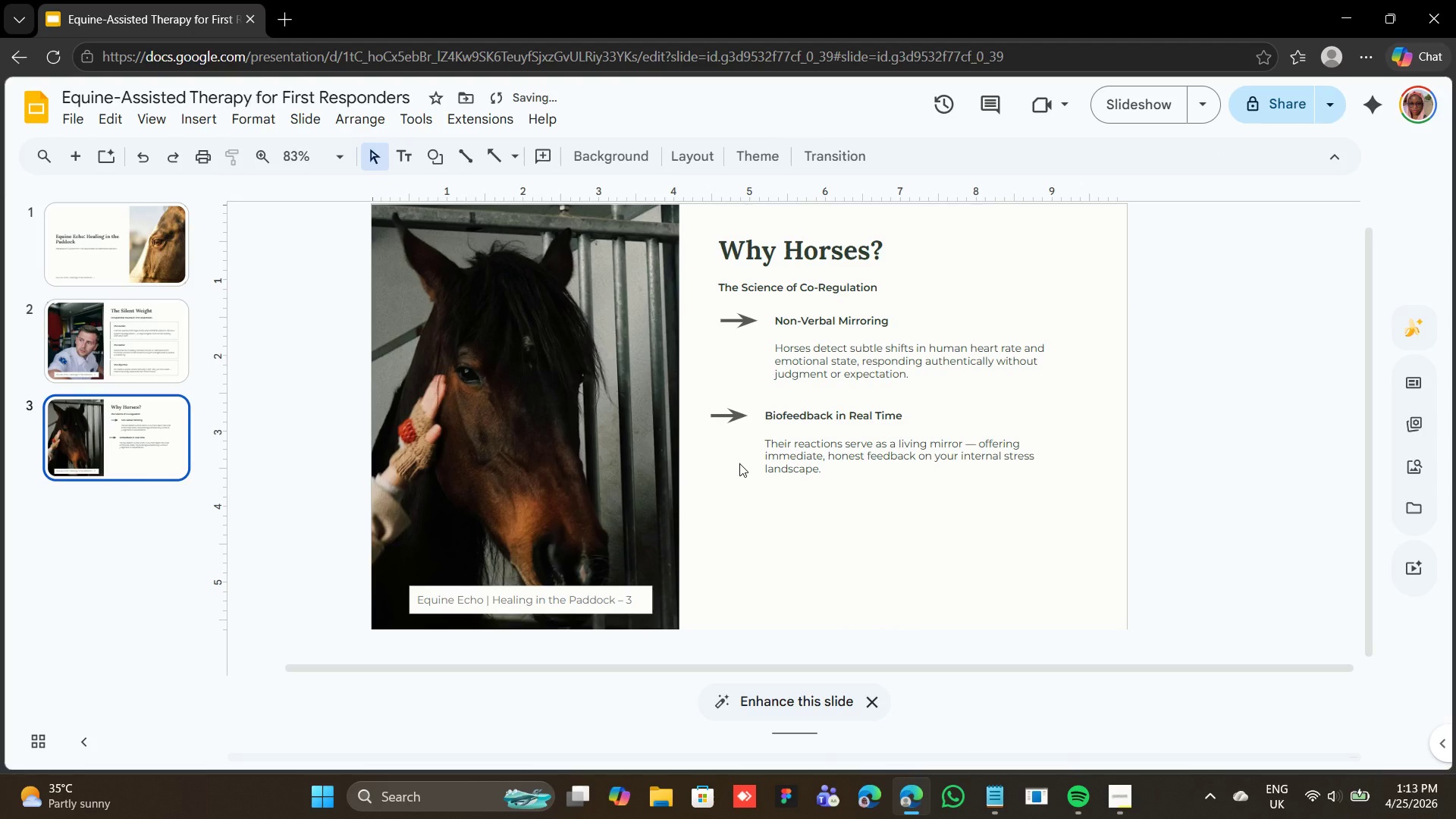 
left_click([739, 463])
 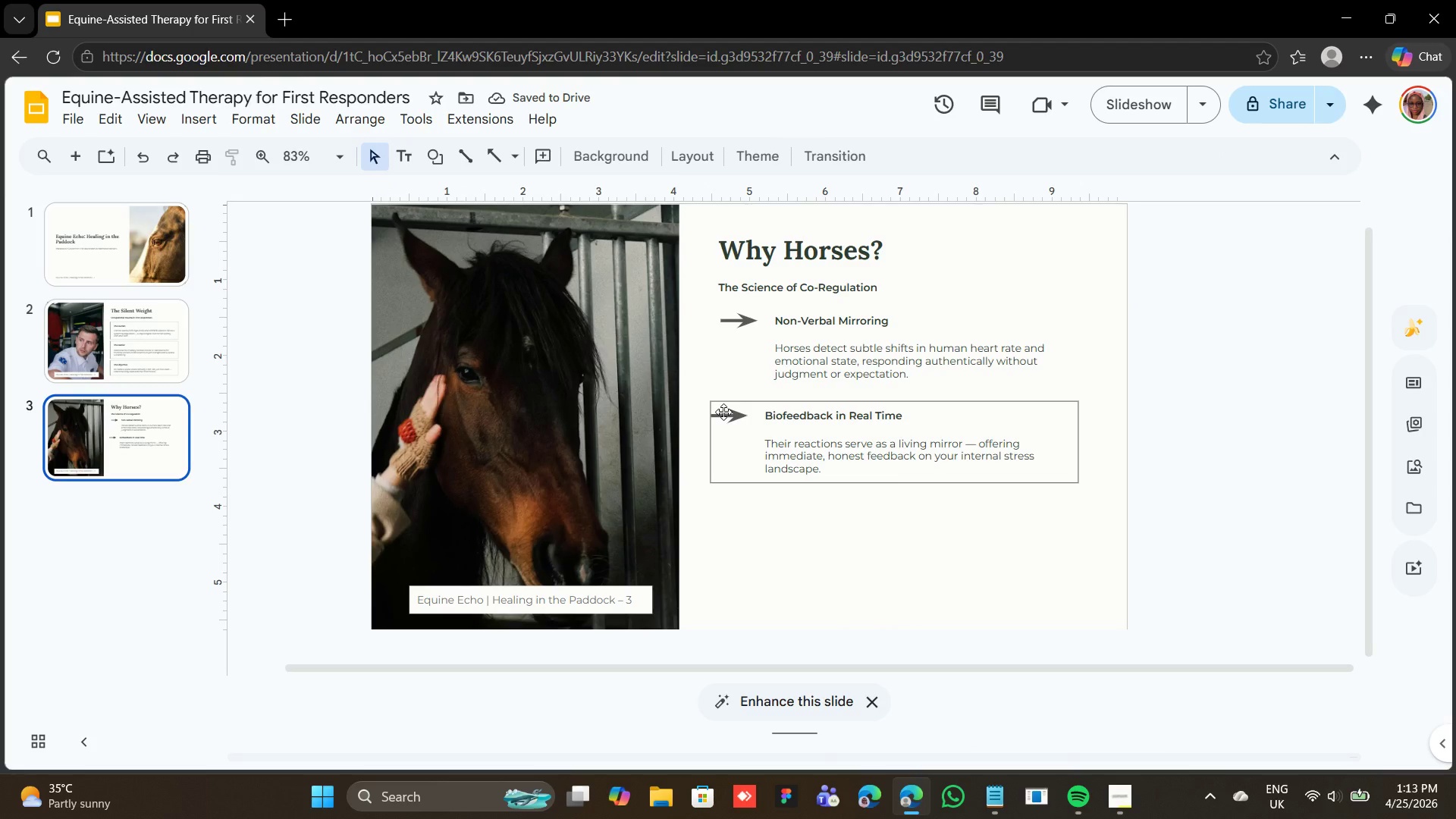 
left_click([723, 412])
 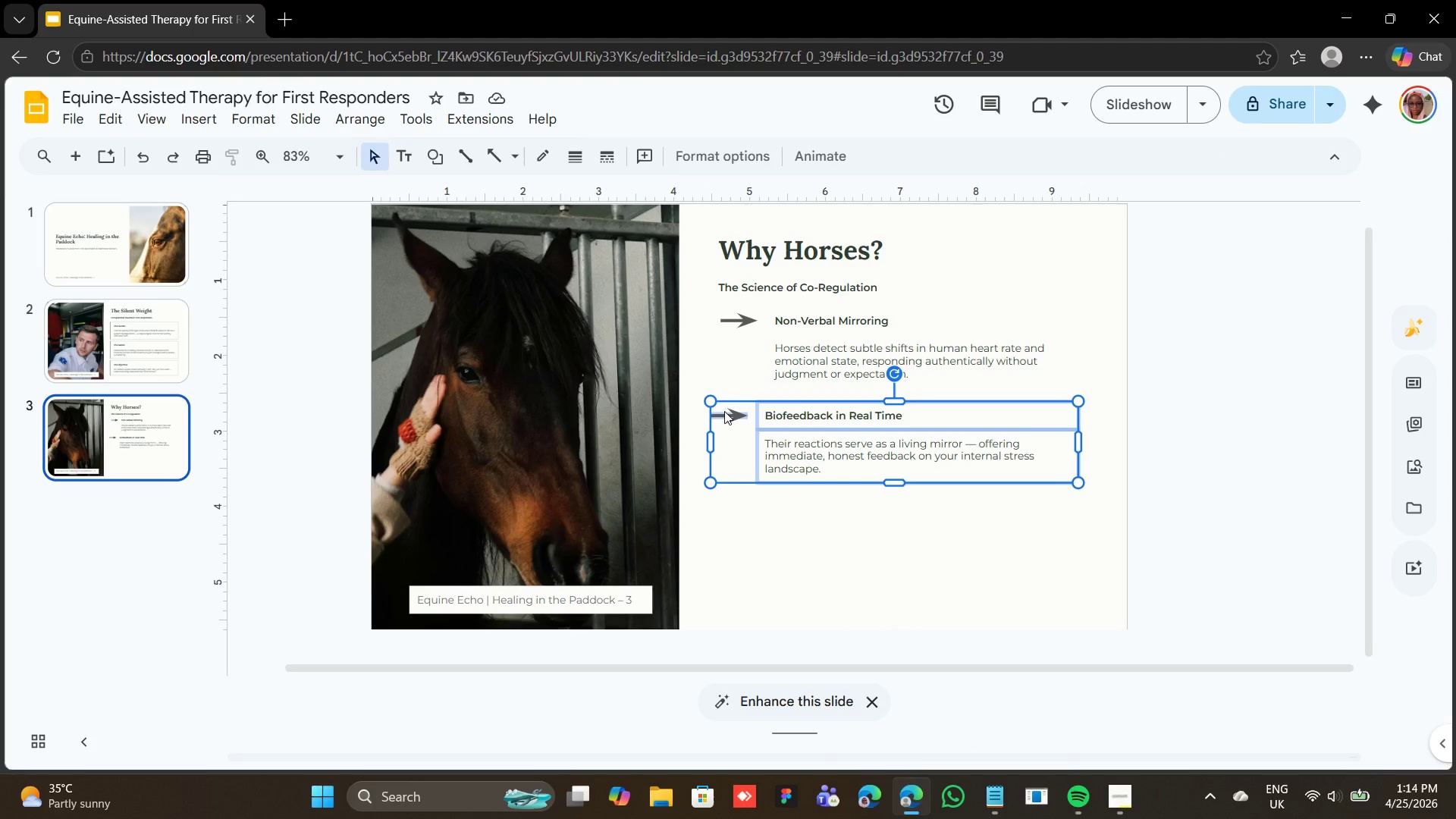 
key(Control+D)
 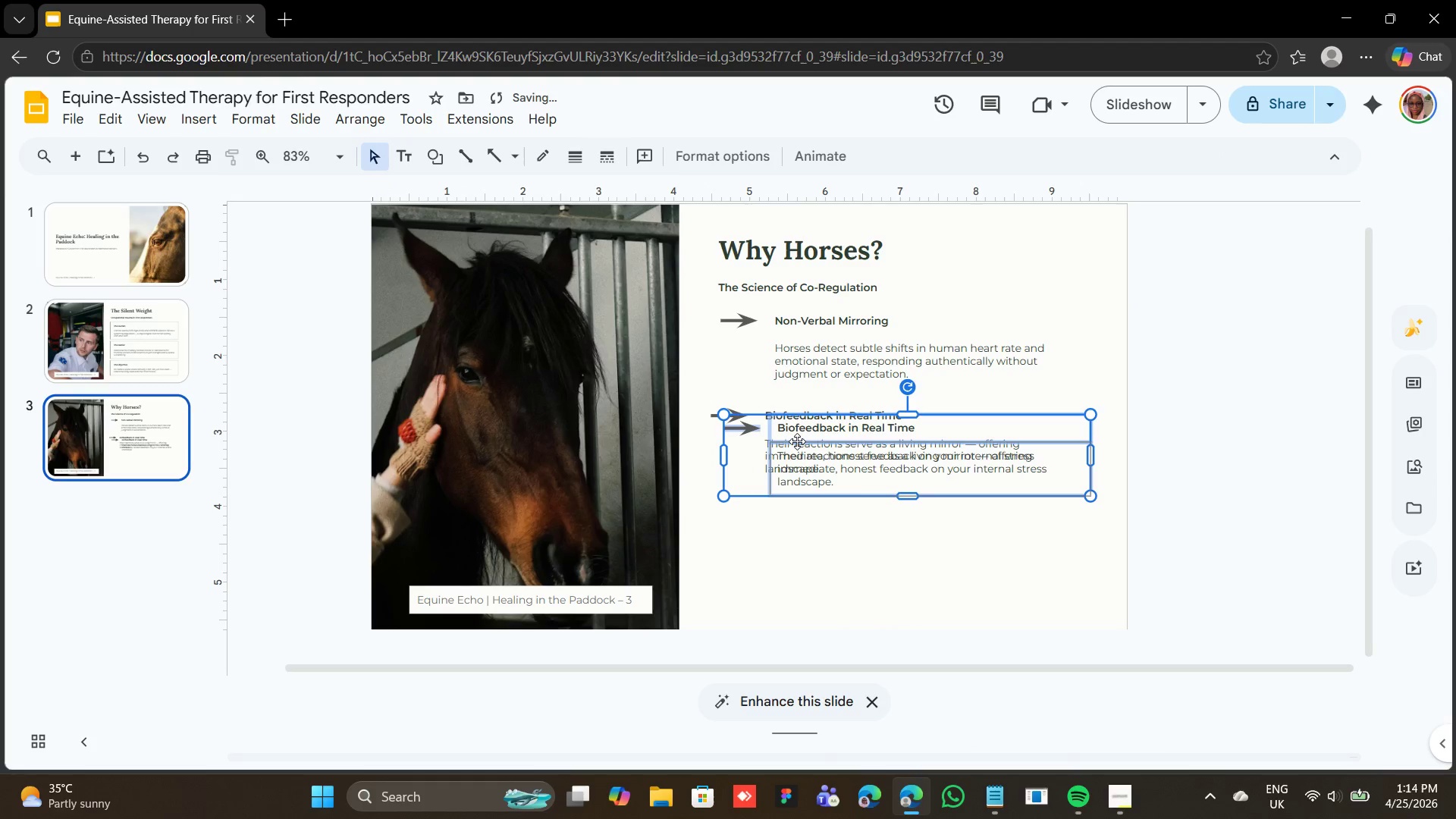 
left_click_drag(start_coordinate=[797, 443], to_coordinate=[788, 538])
 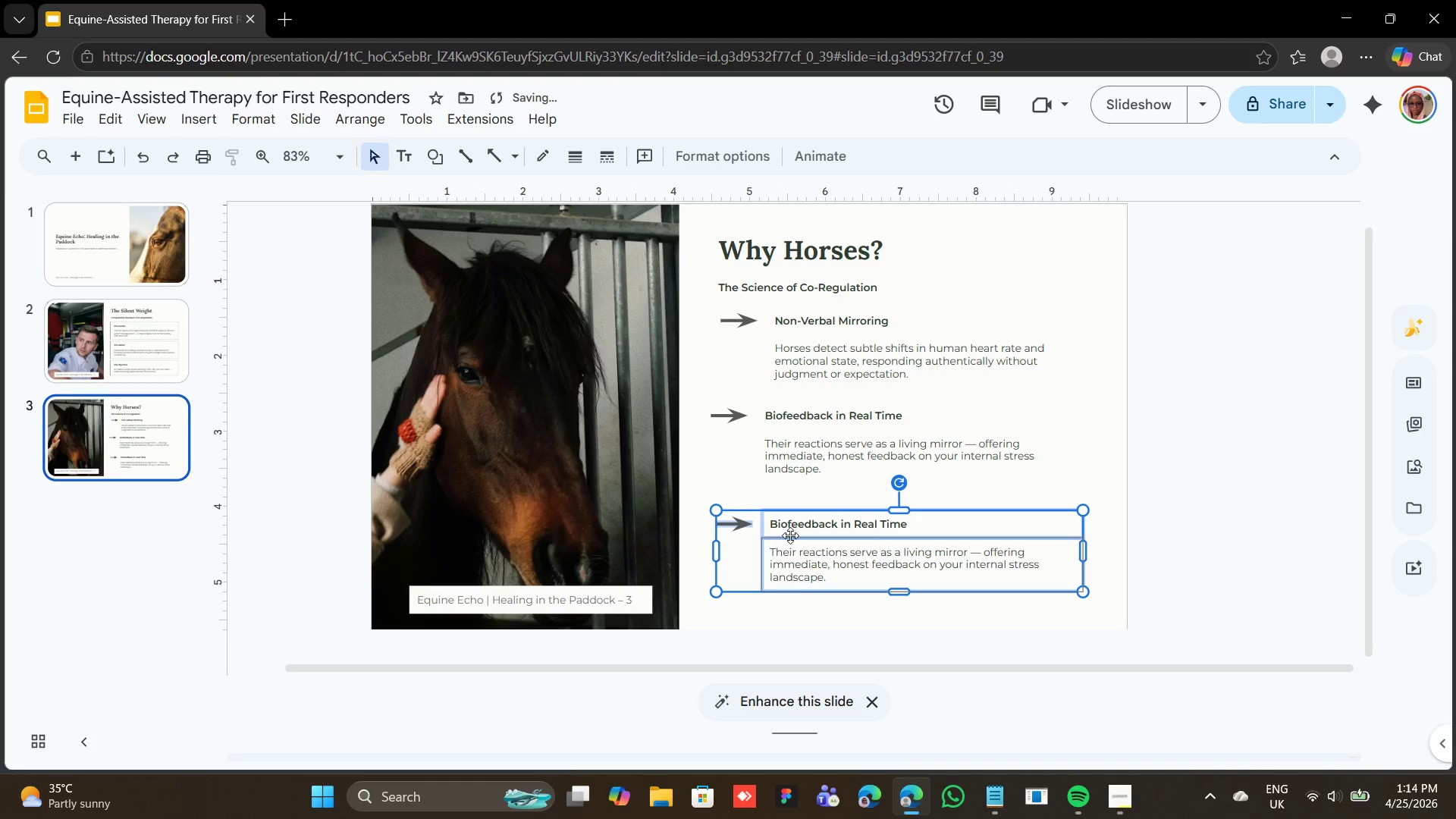 
left_click_drag(start_coordinate=[790, 535], to_coordinate=[787, 525])
 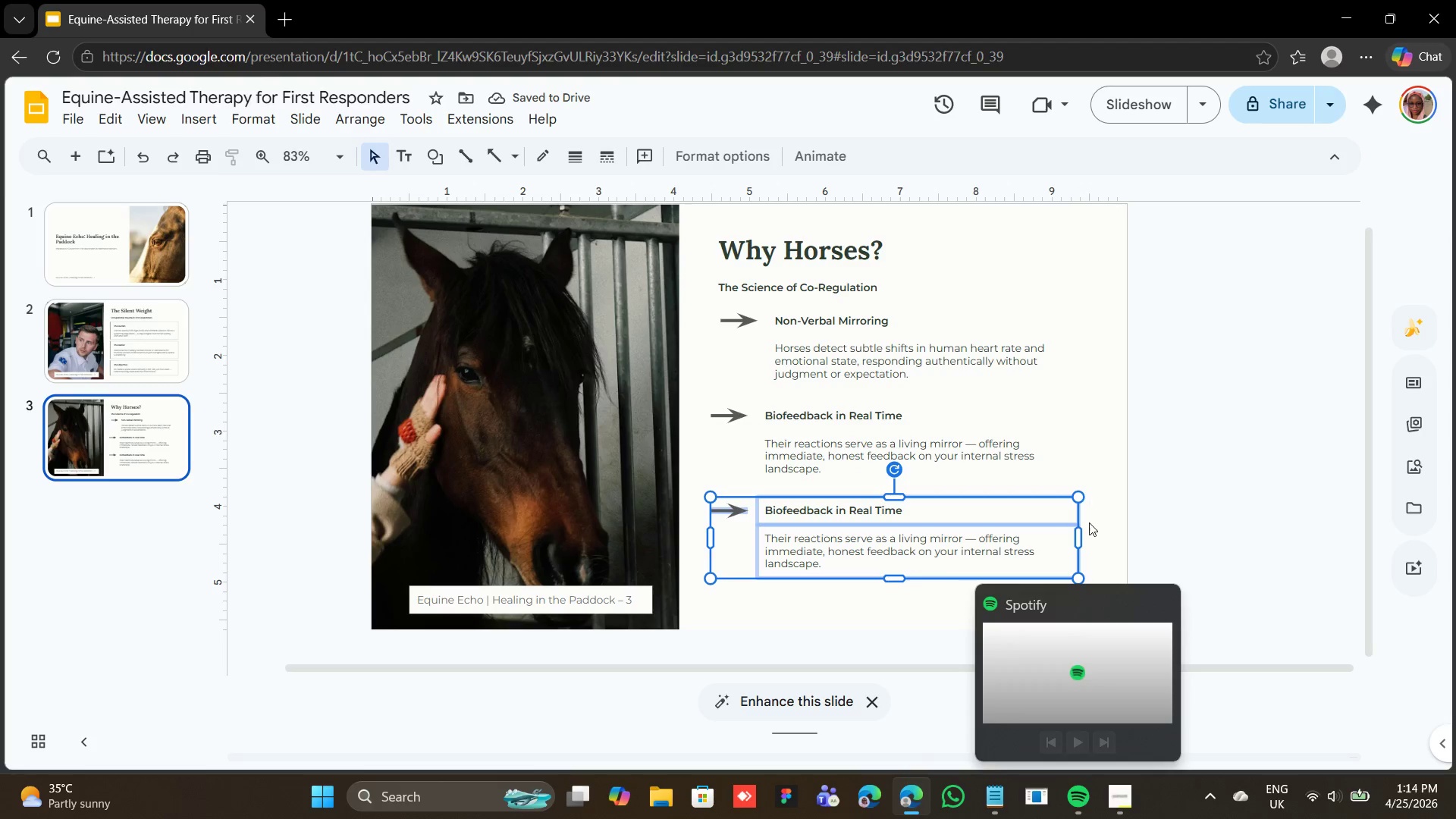 
left_click_drag(start_coordinate=[1080, 536], to_coordinate=[1084, 538])
 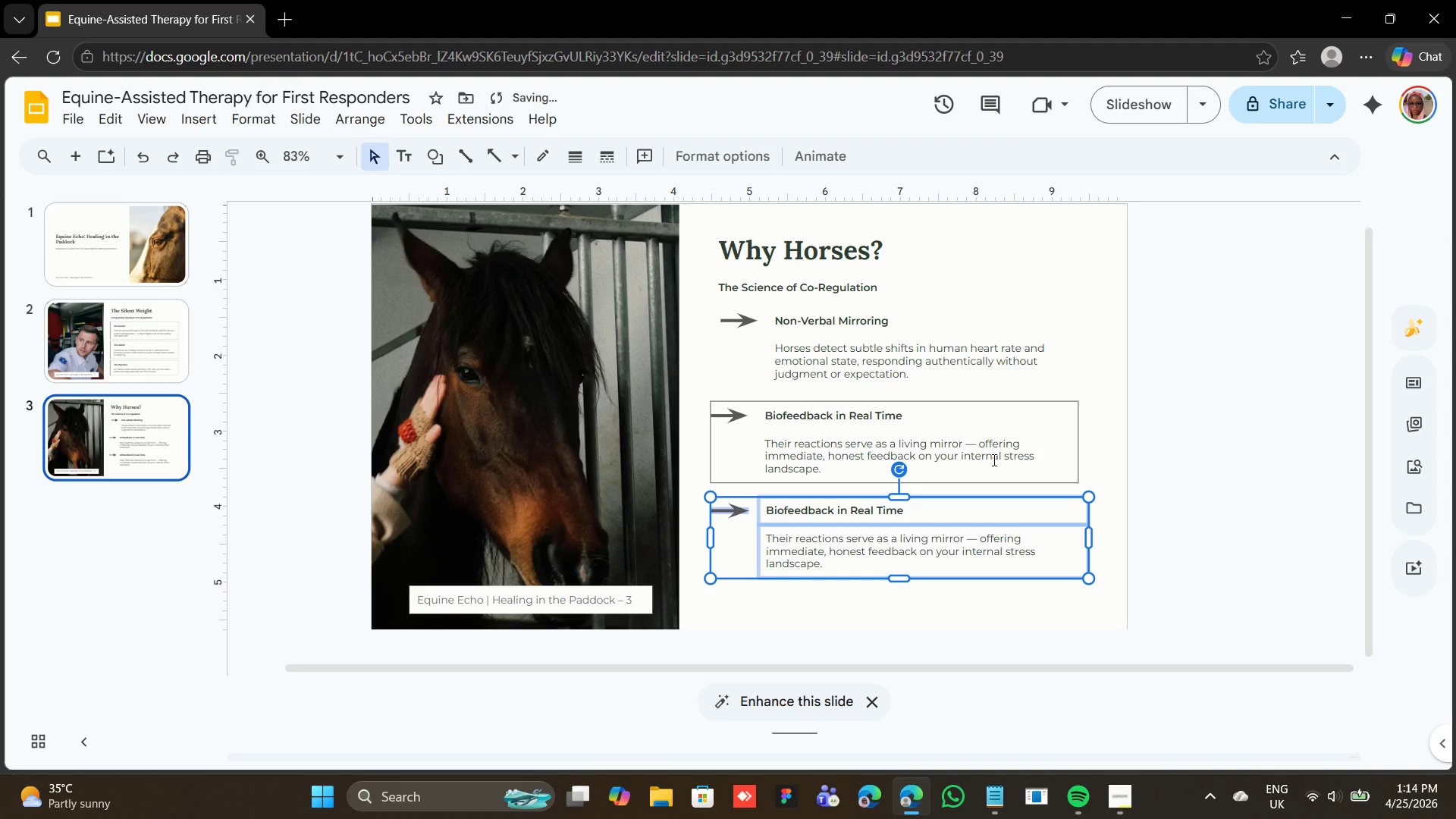 
left_click([993, 460])
 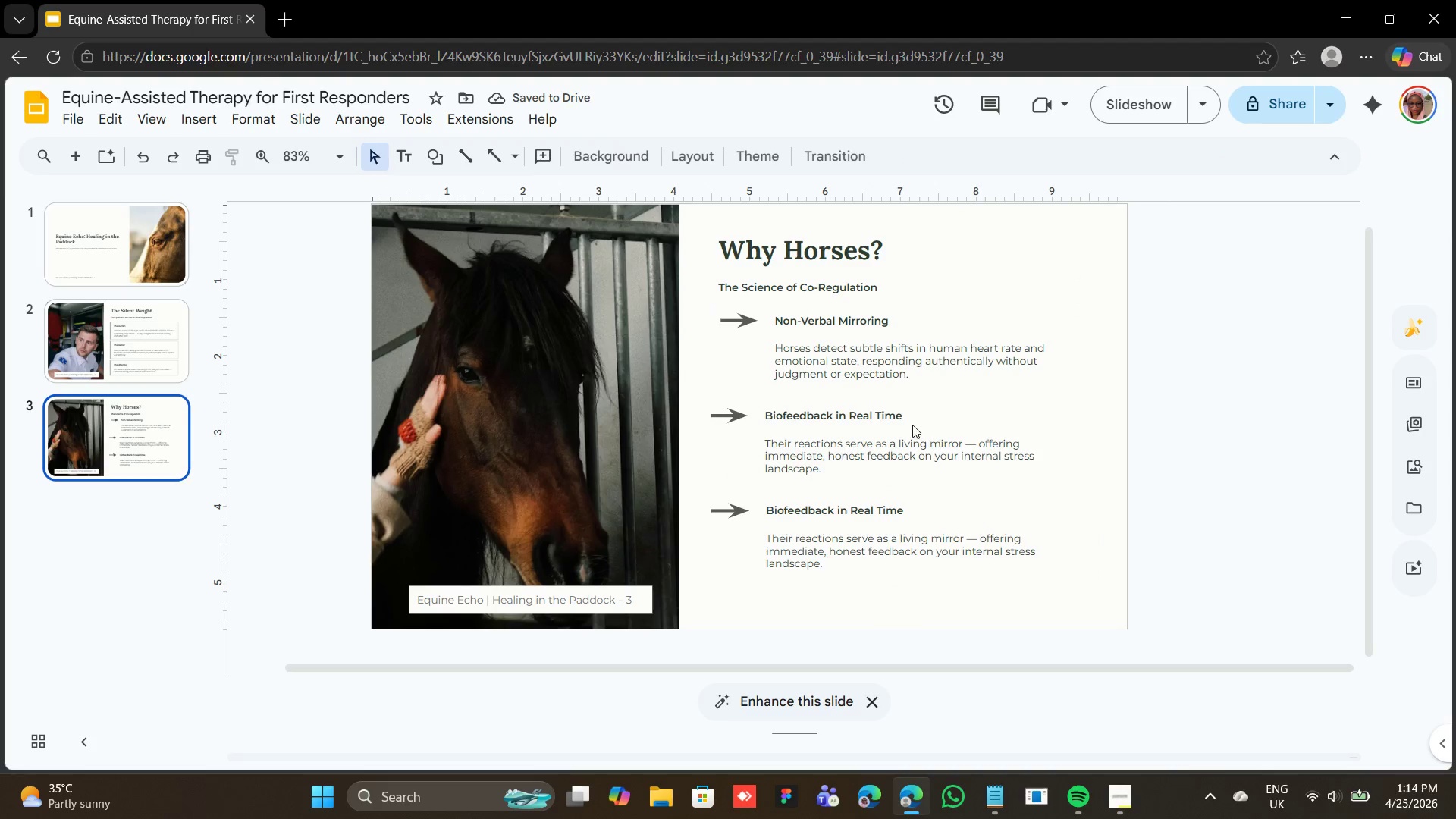 
left_click([884, 427])
 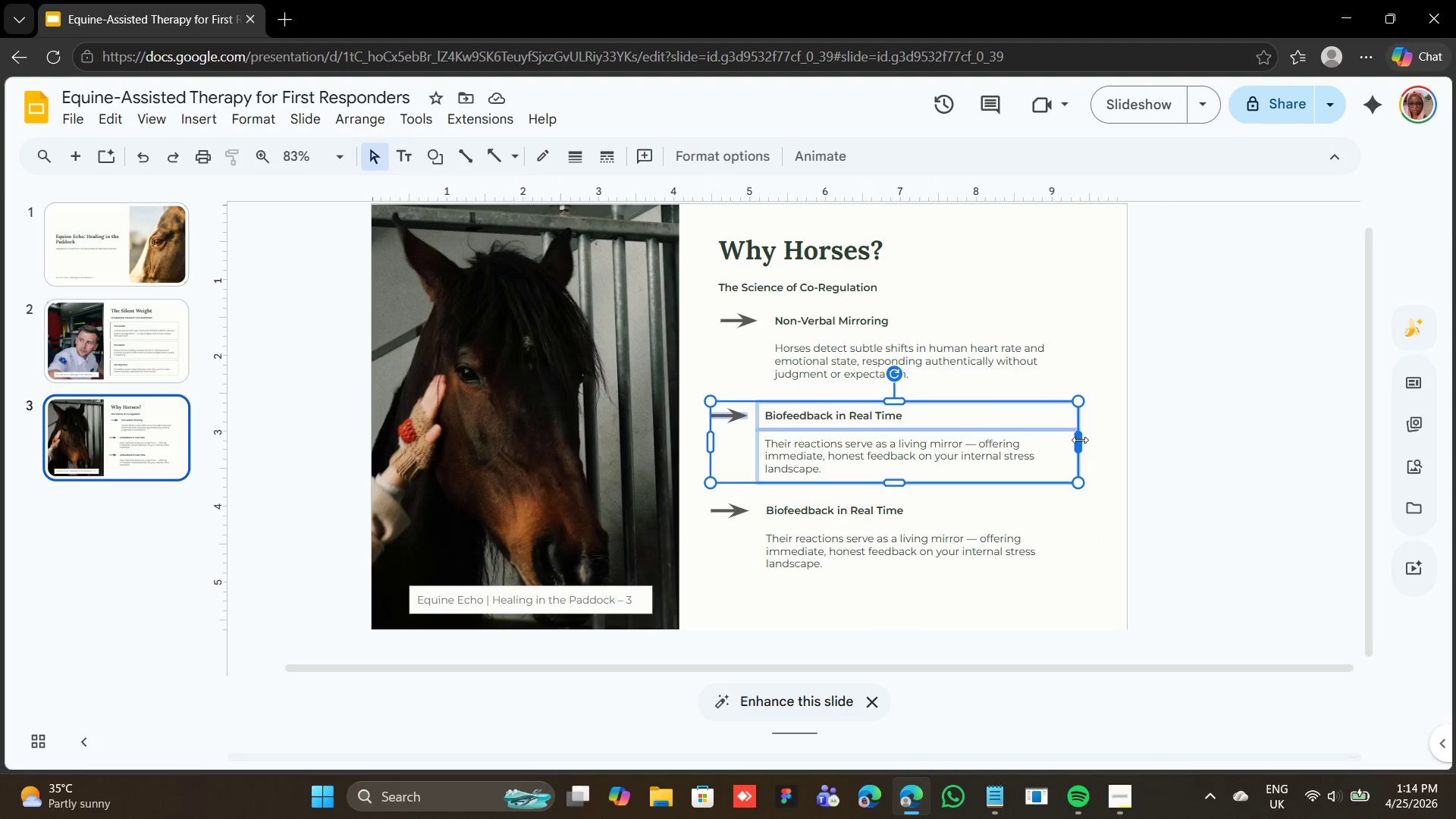 
left_click_drag(start_coordinate=[1079, 440], to_coordinate=[1084, 440])
 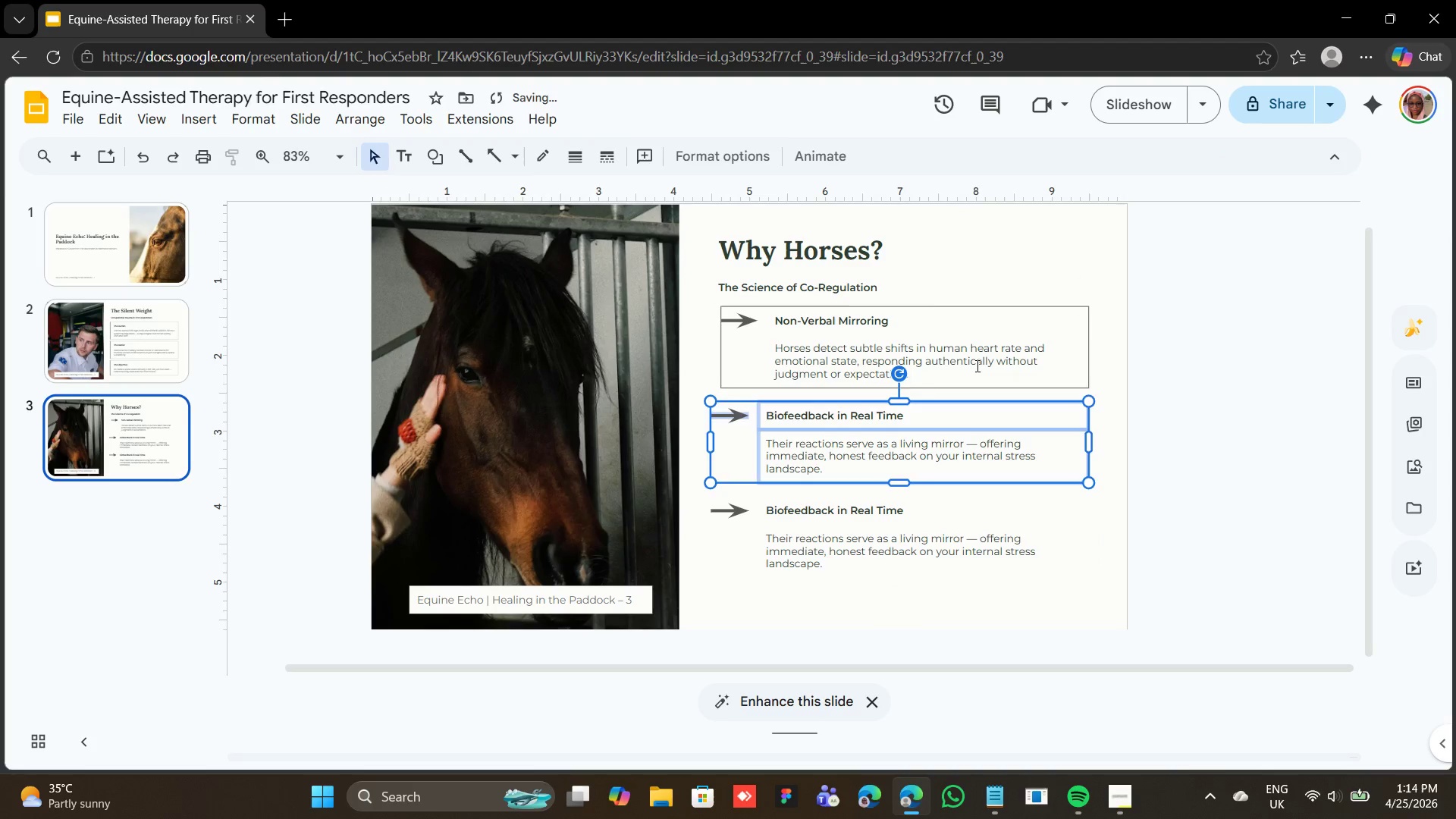 
left_click([976, 366])
 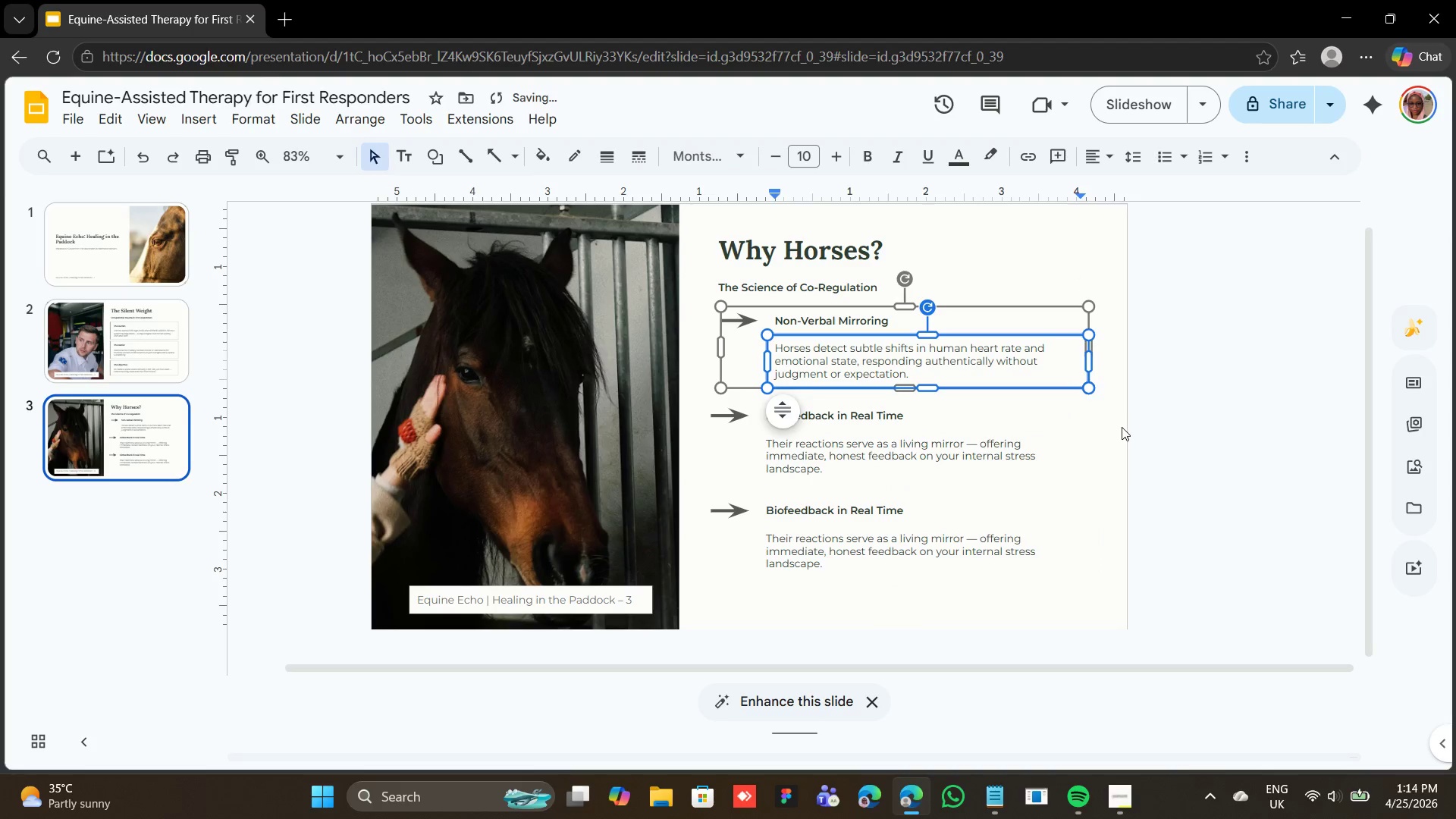 
left_click([1122, 427])
 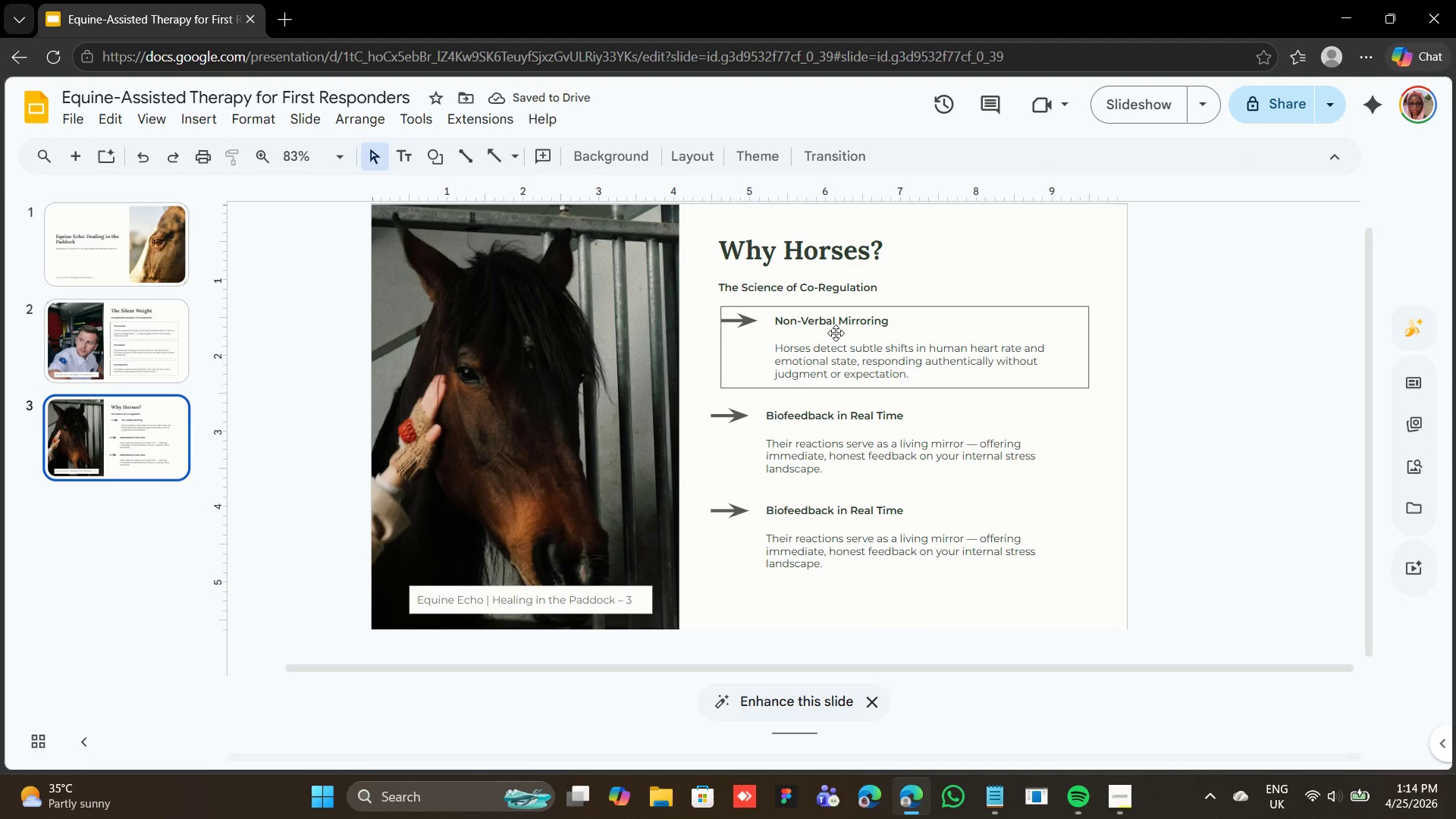 
left_click([836, 333])
 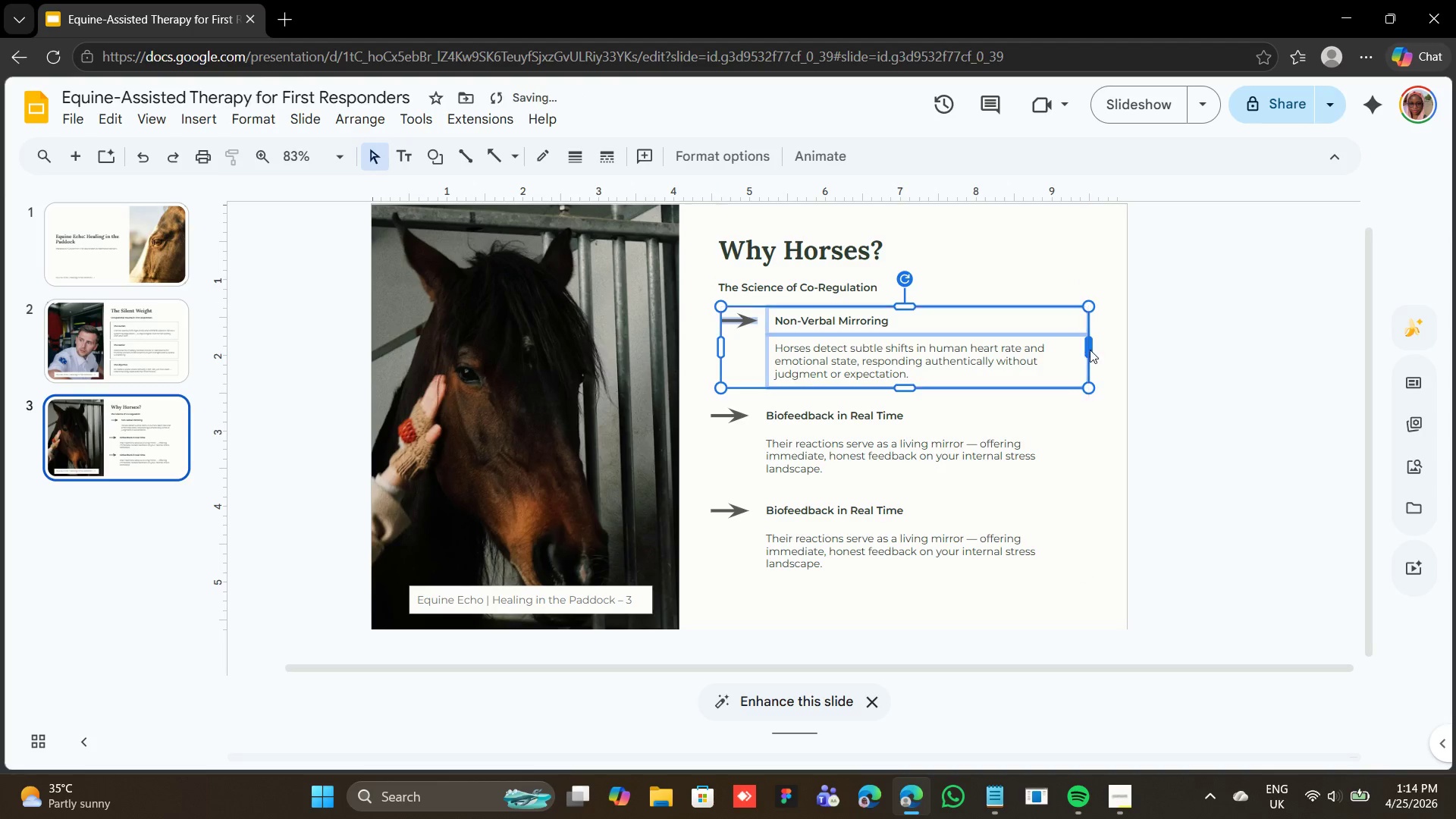 
left_click([1053, 599])
 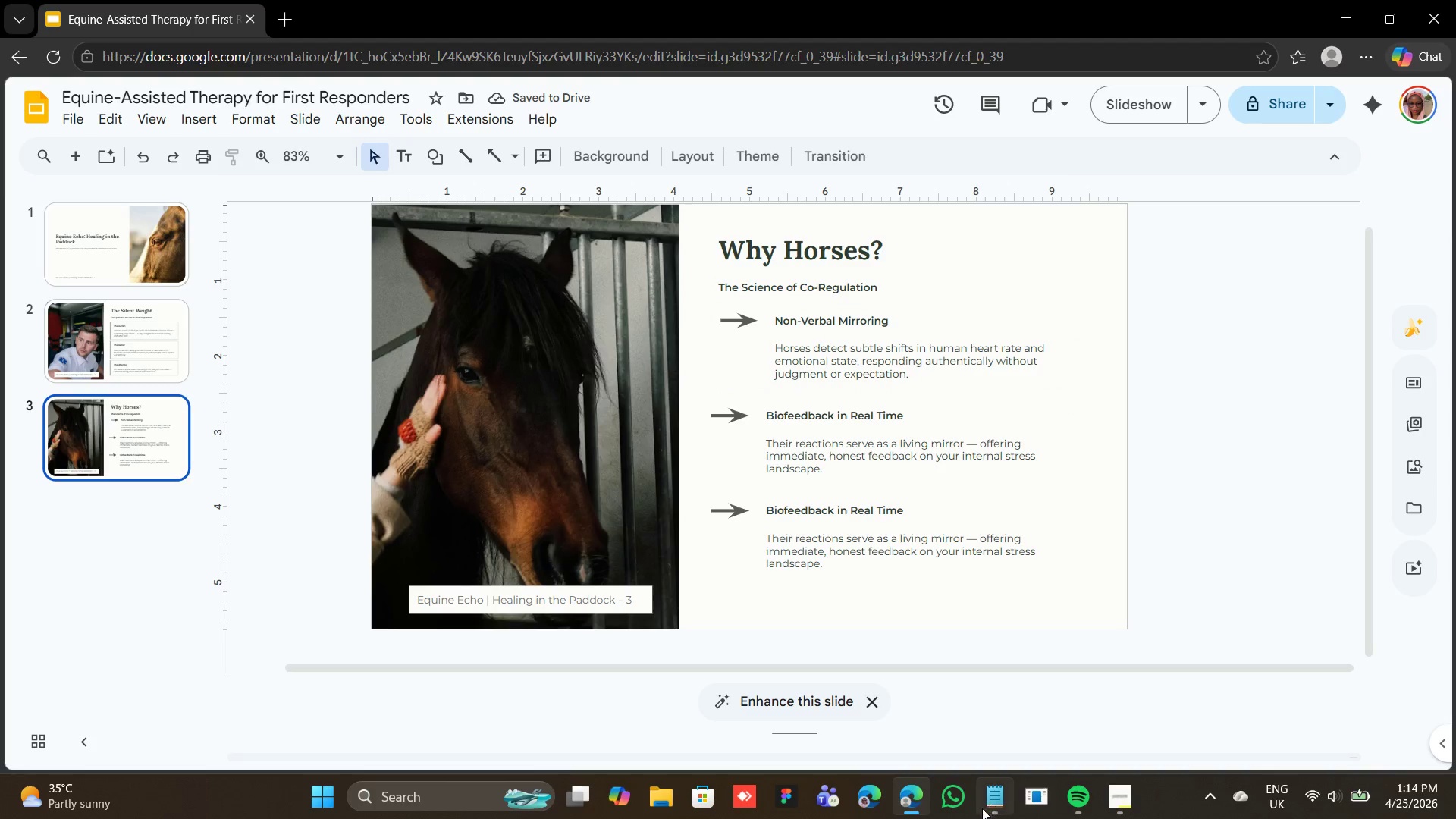 
left_click([990, 805])
 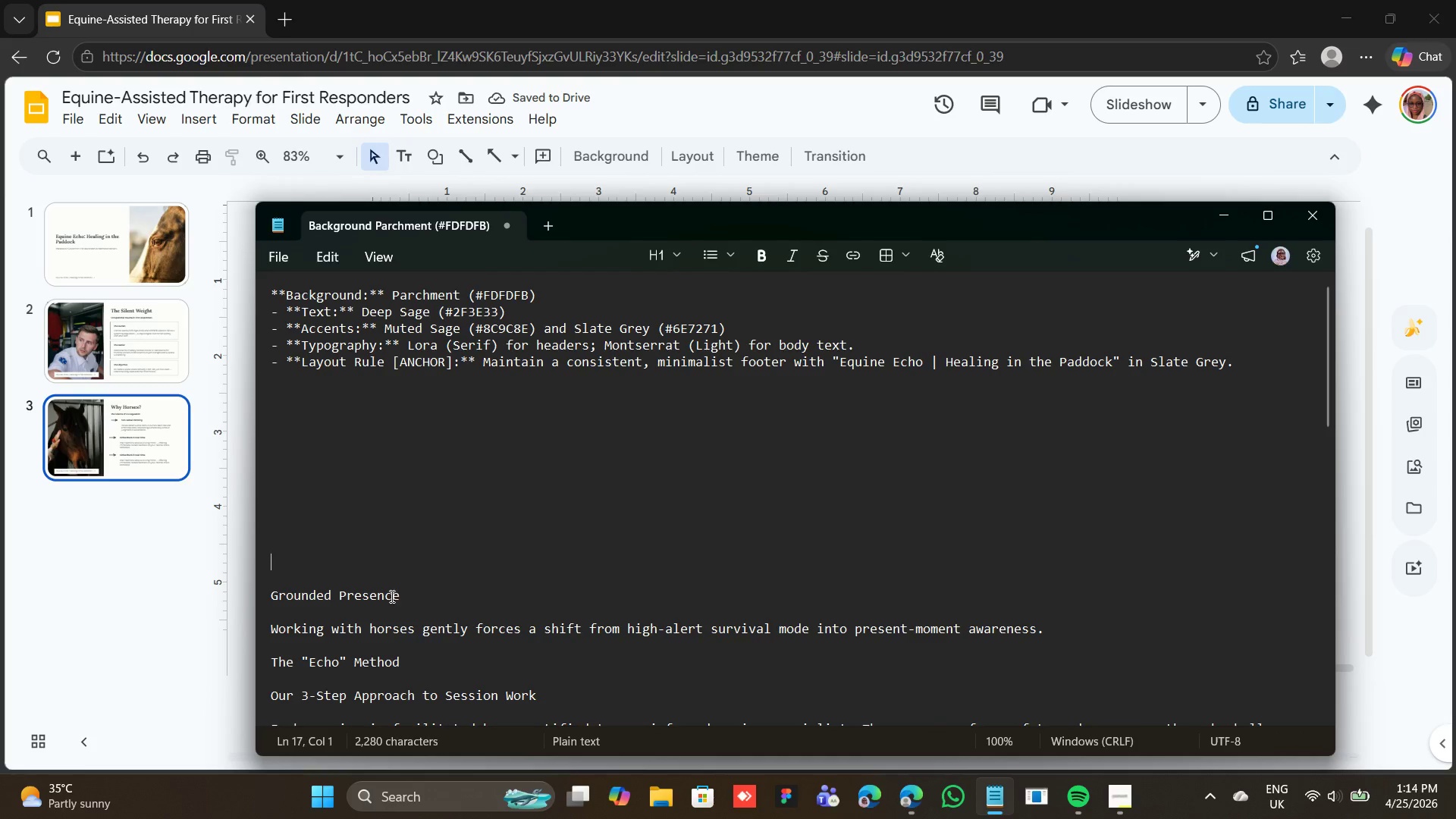 
left_click_drag(start_coordinate=[403, 595], to_coordinate=[269, 599])
 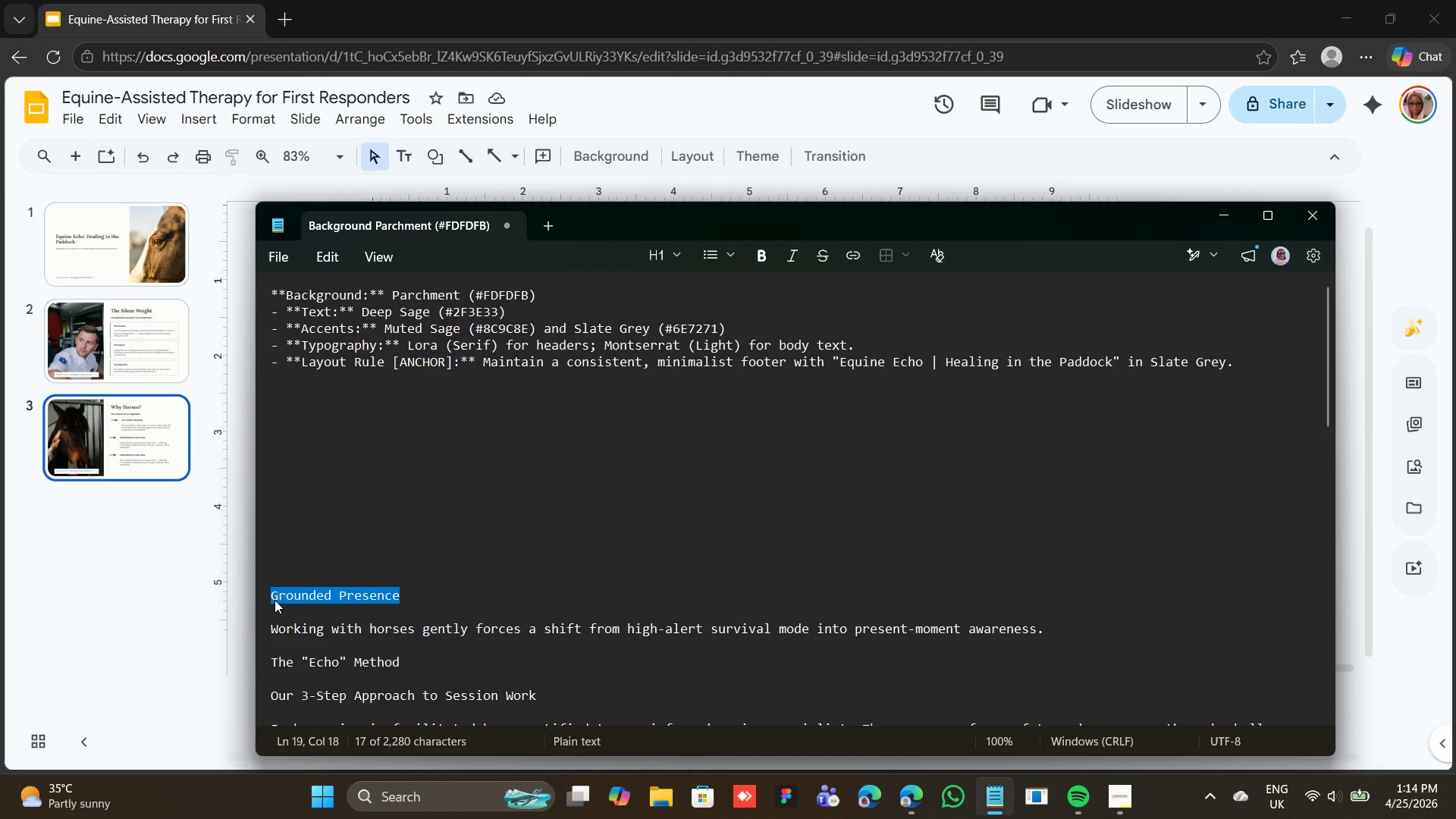 
right_click([275, 600])
 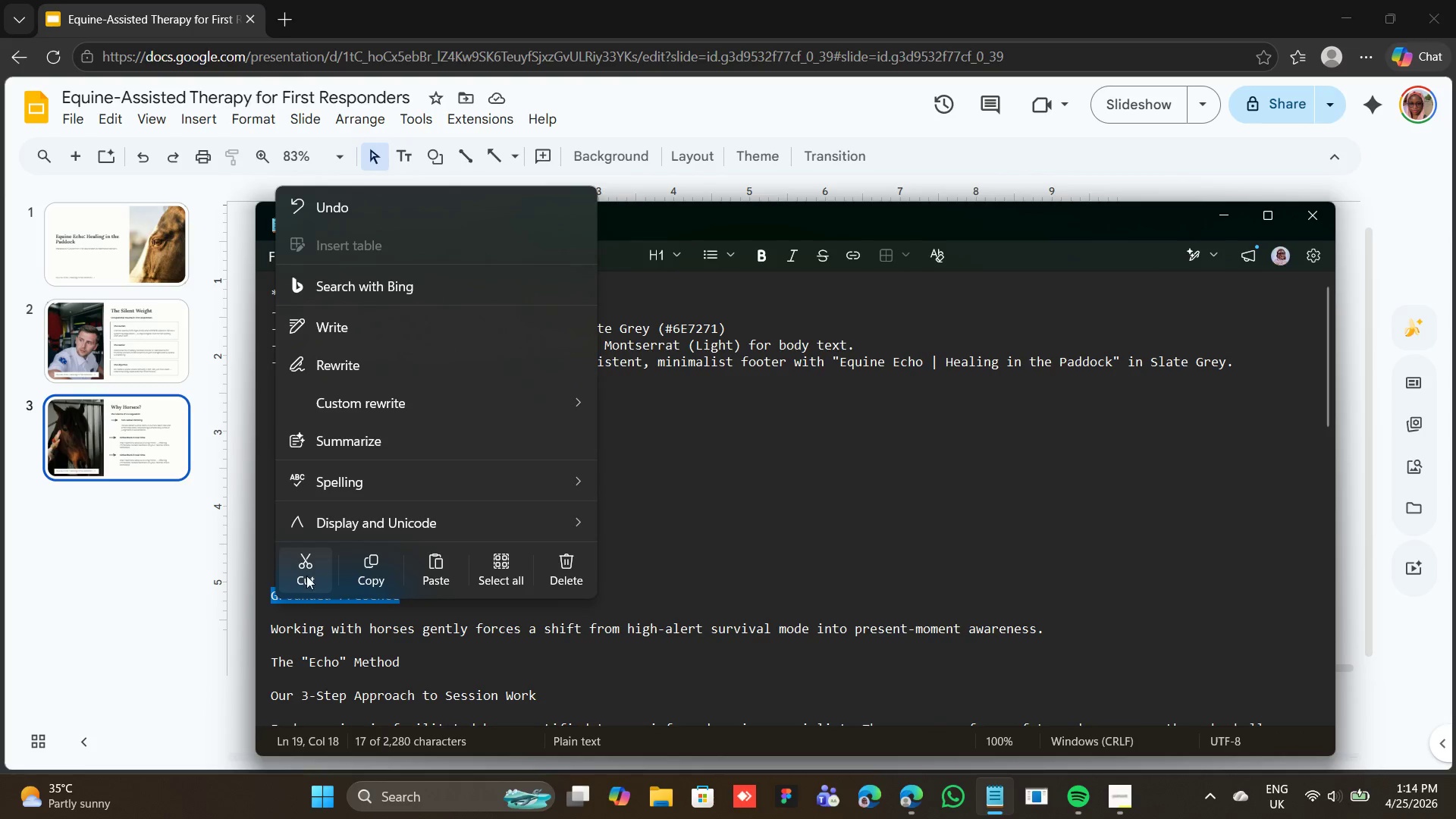 
left_click([306, 576])
 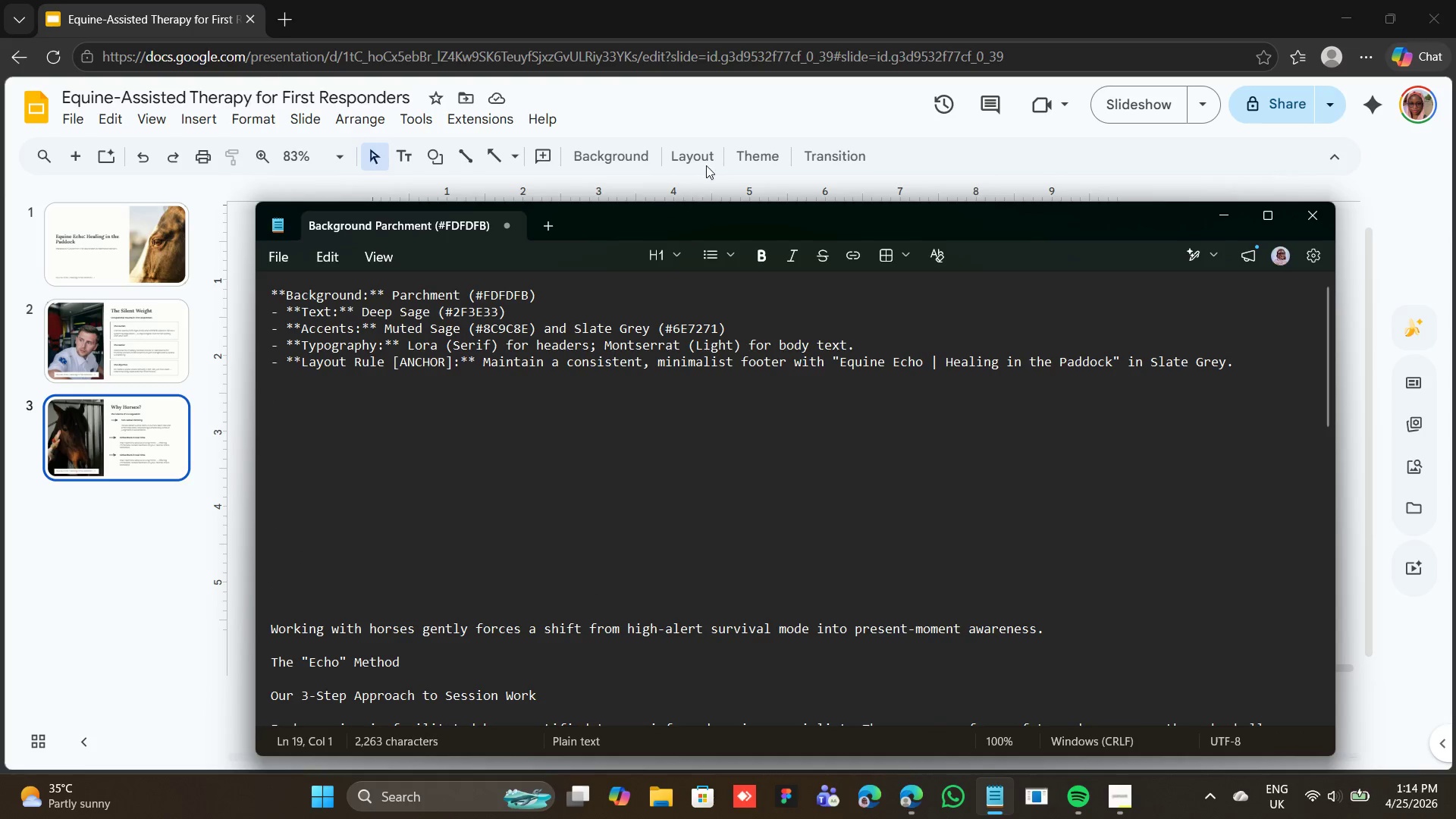 
left_click([717, 130])
 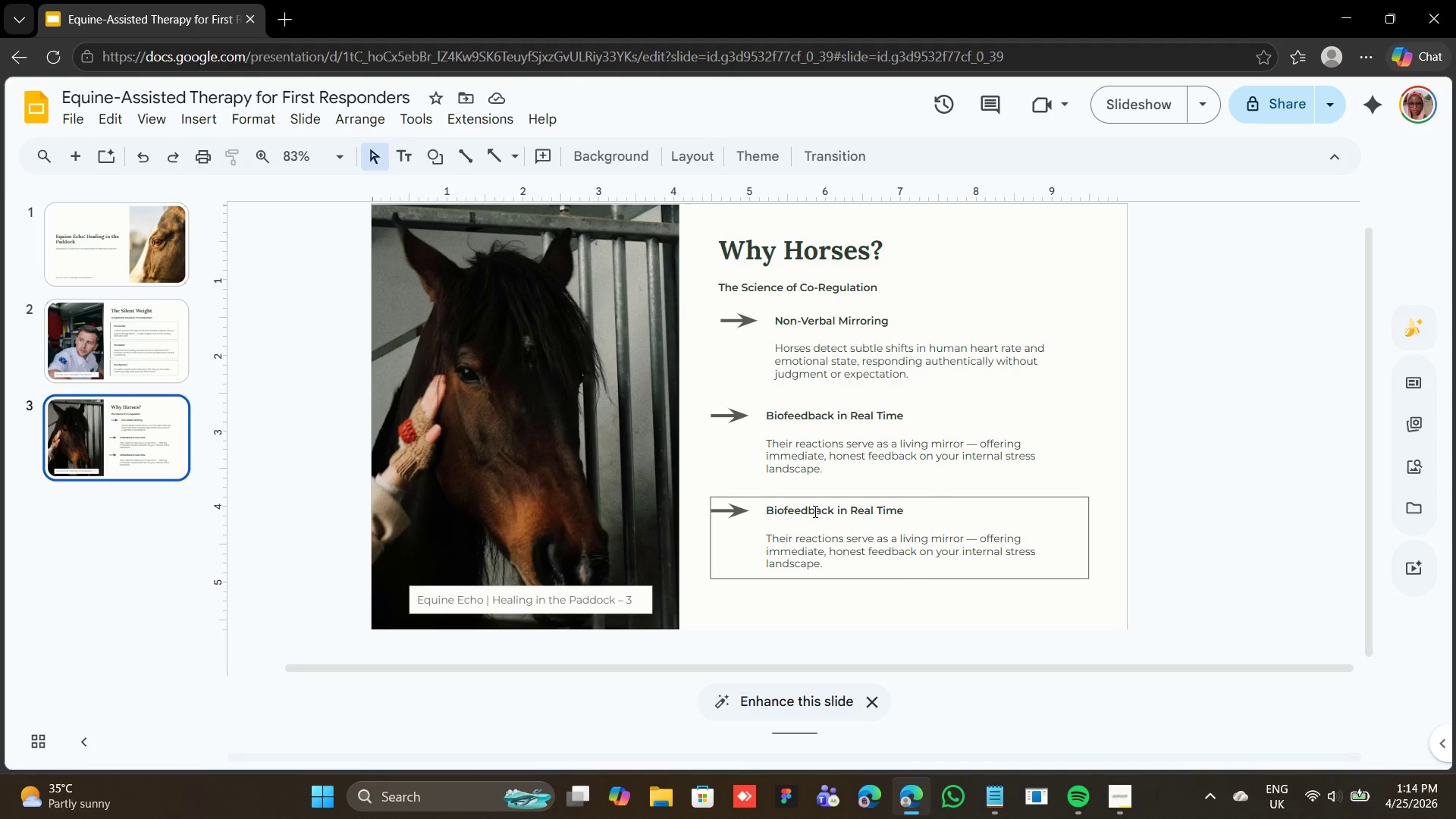 
double_click([814, 511])
 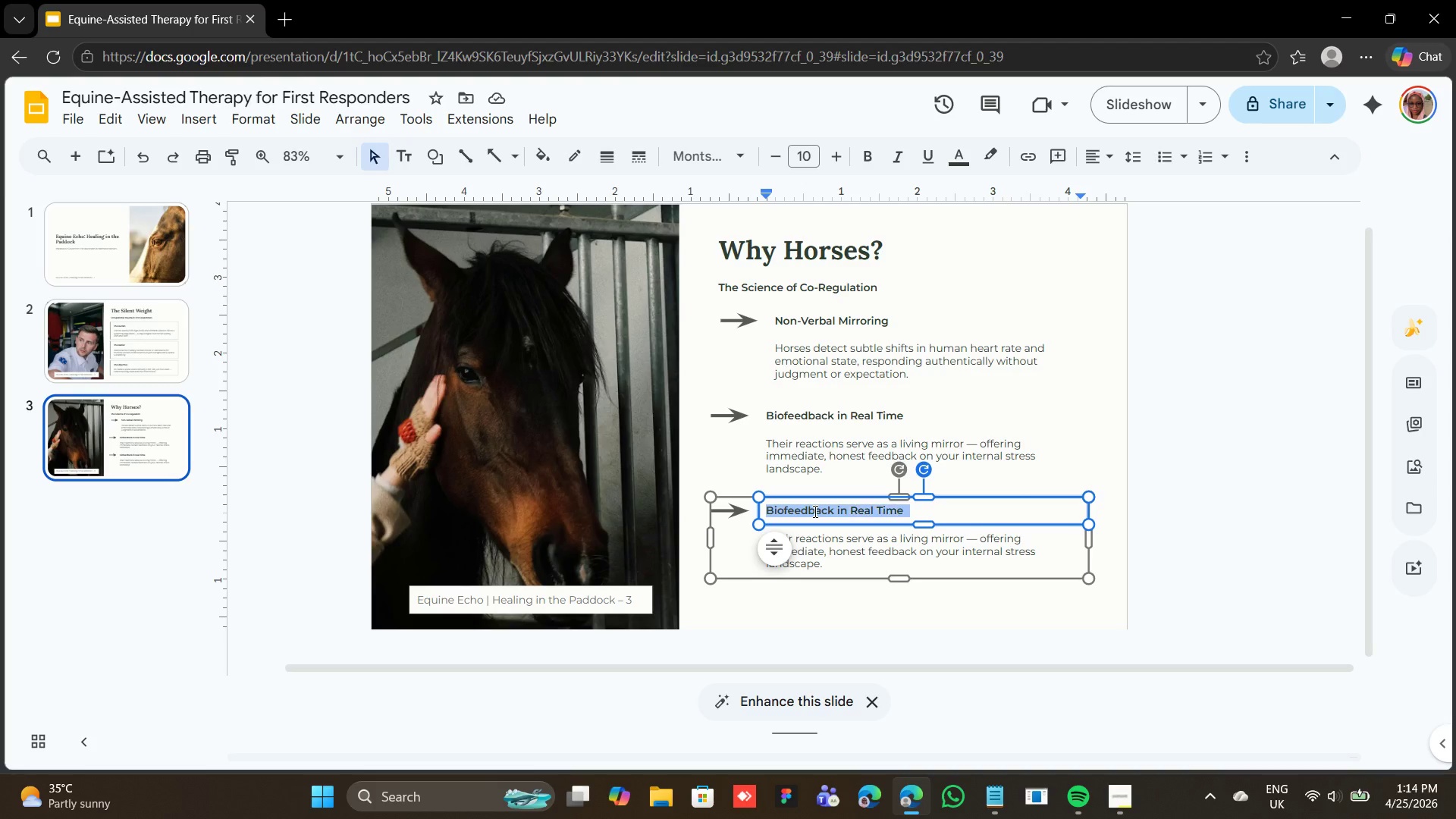 
triple_click([814, 511])
 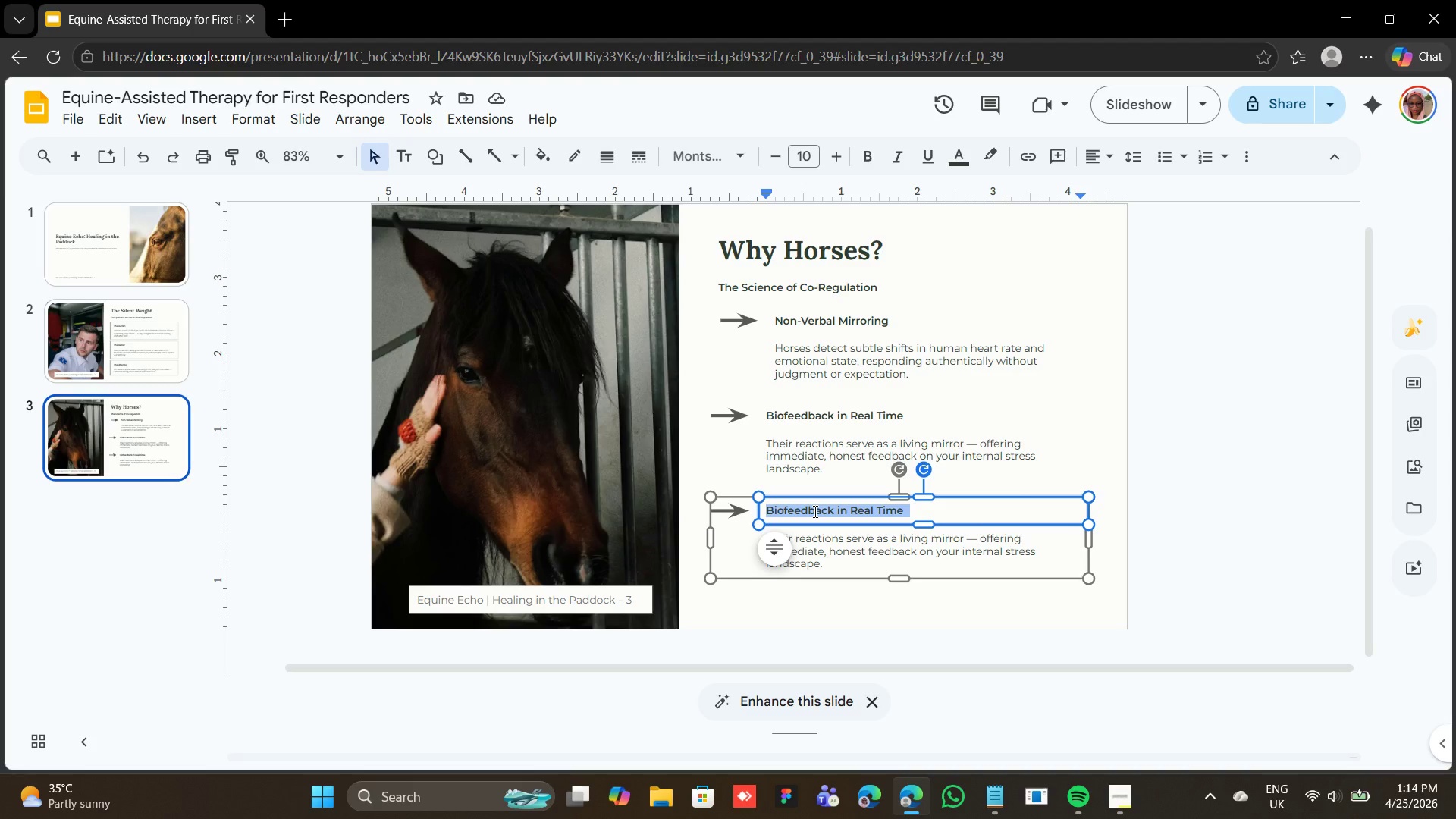 
right_click([814, 511])
 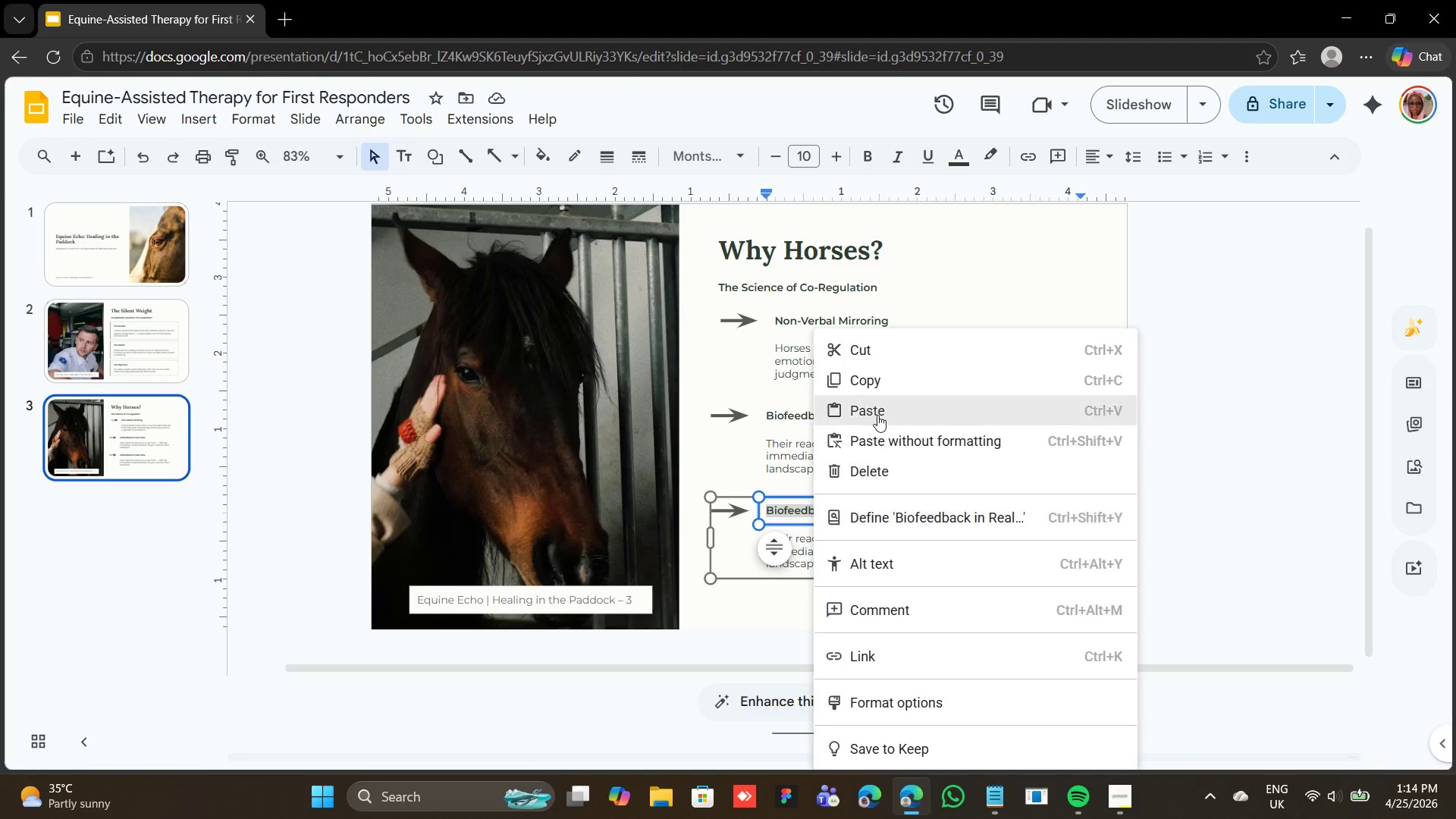 
left_click([877, 415])
 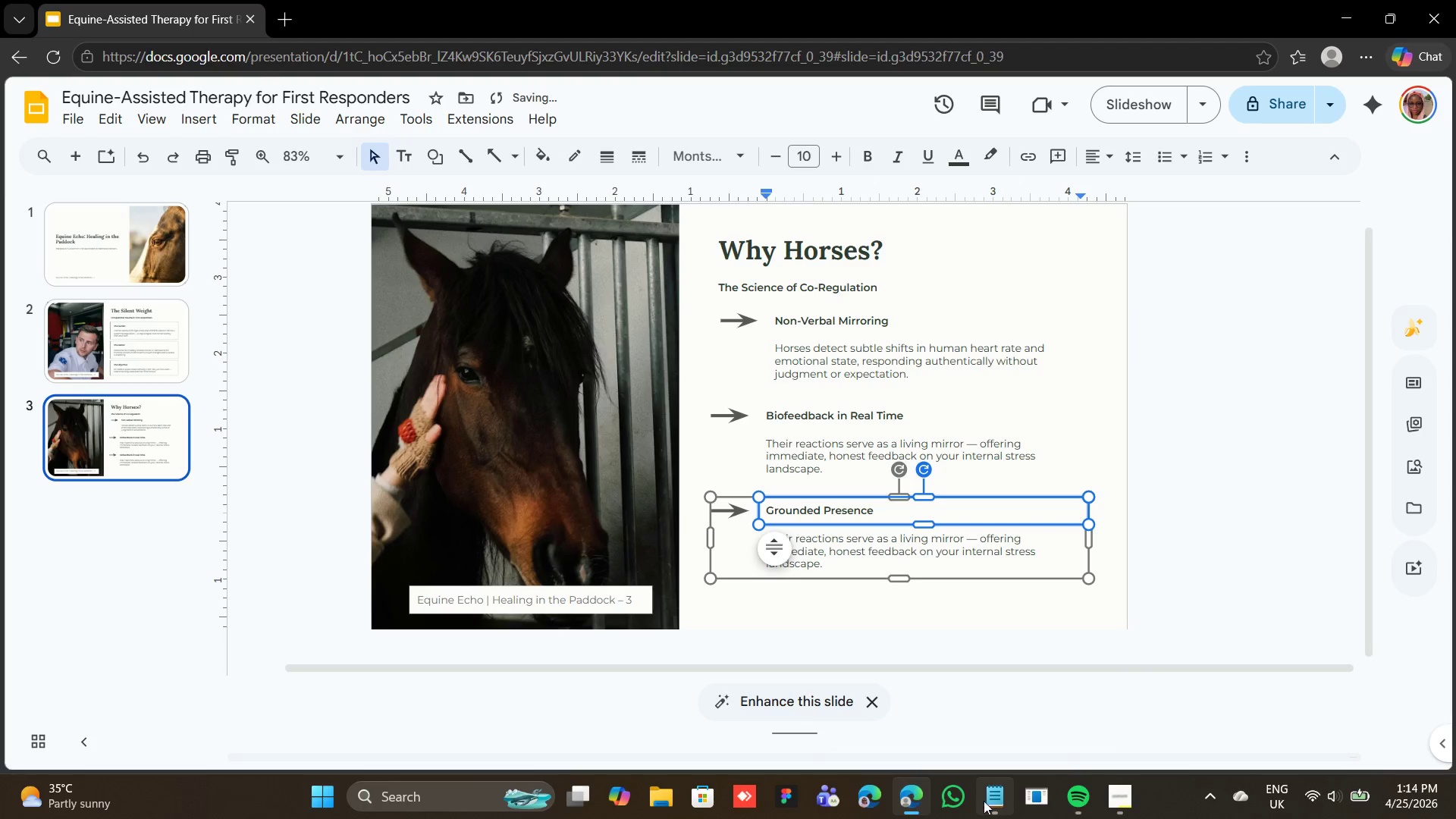 
left_click([994, 810])
 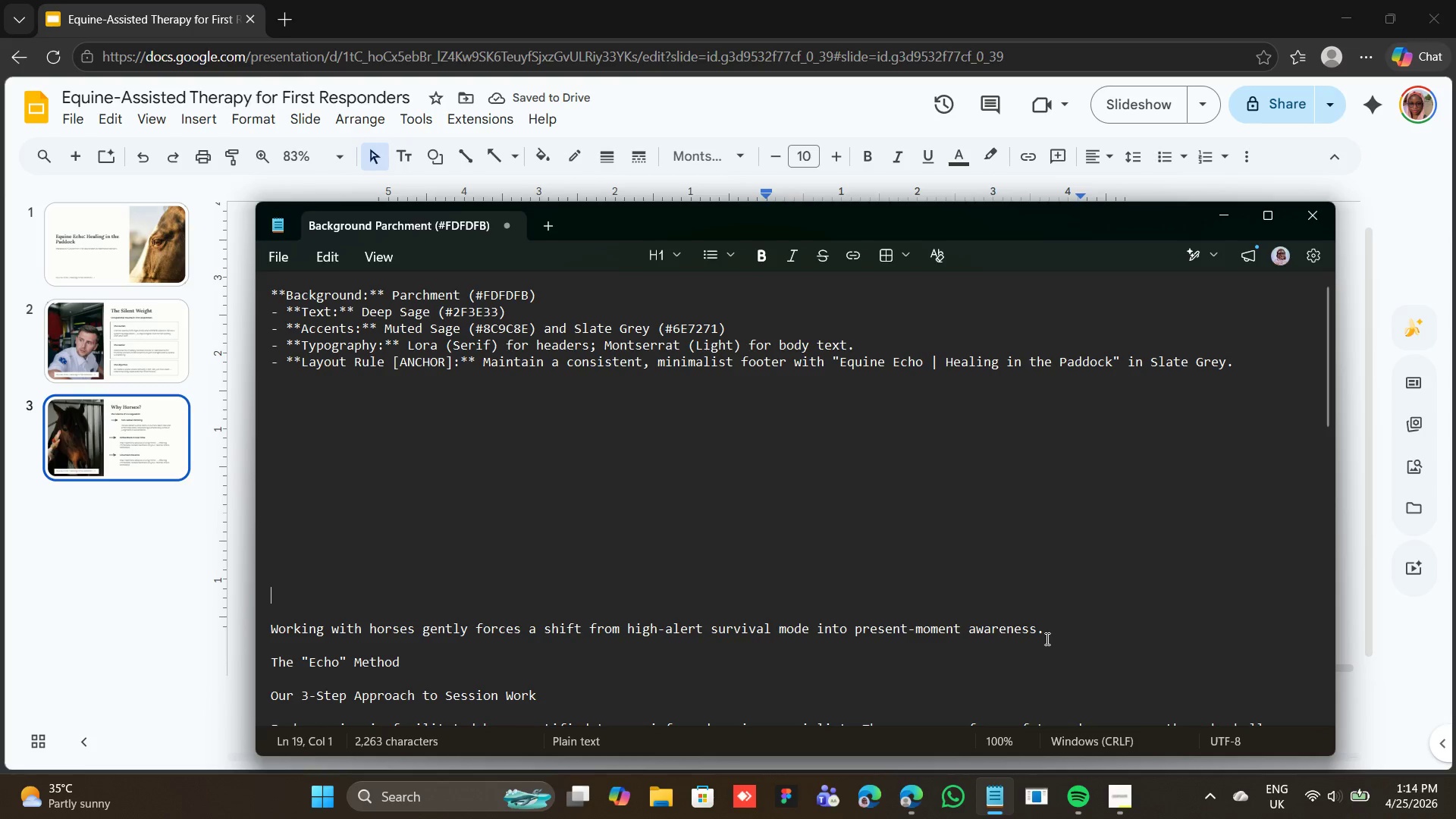 
left_click_drag(start_coordinate=[1048, 632], to_coordinate=[263, 628])
 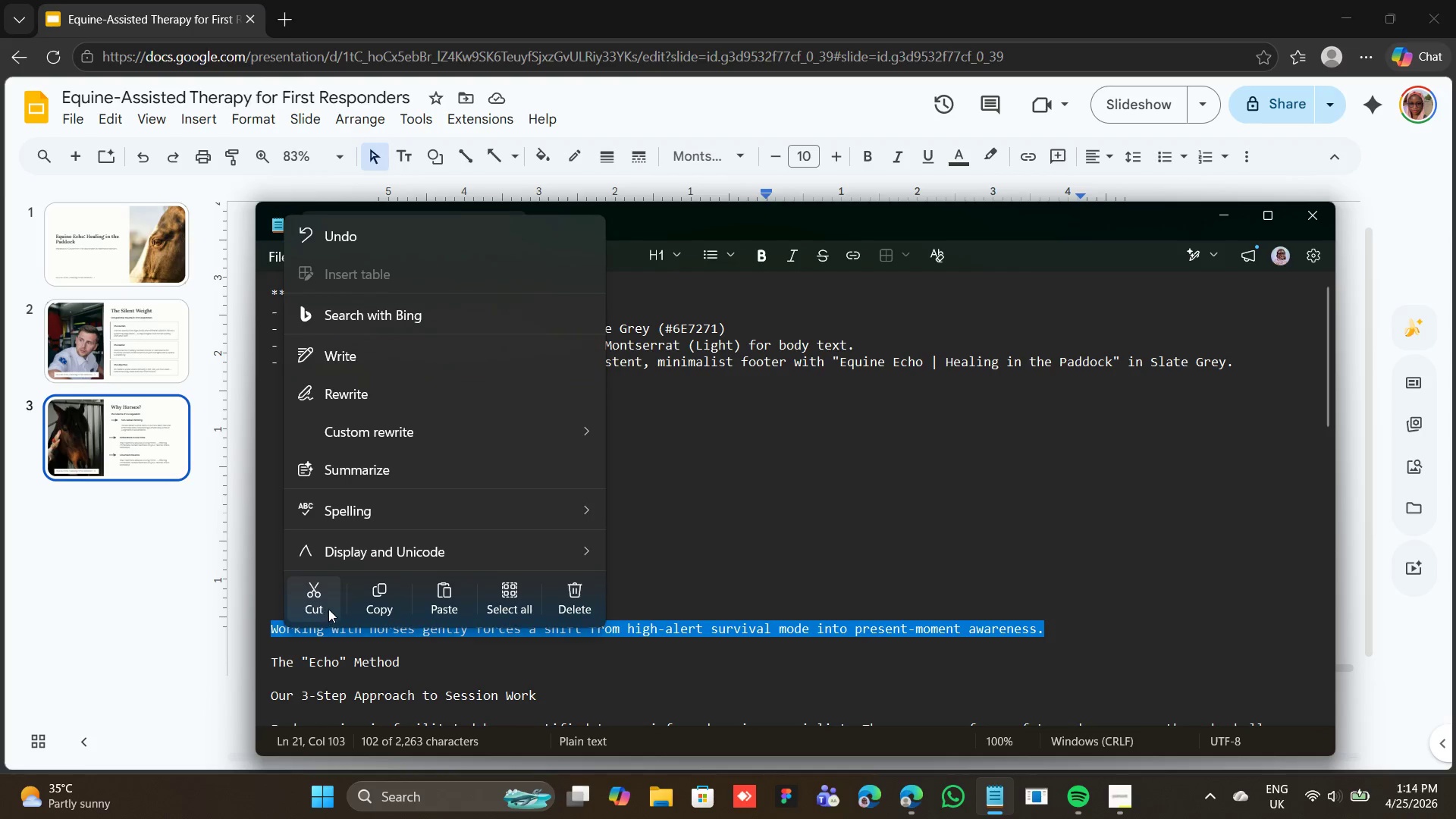 
left_click([328, 608])
 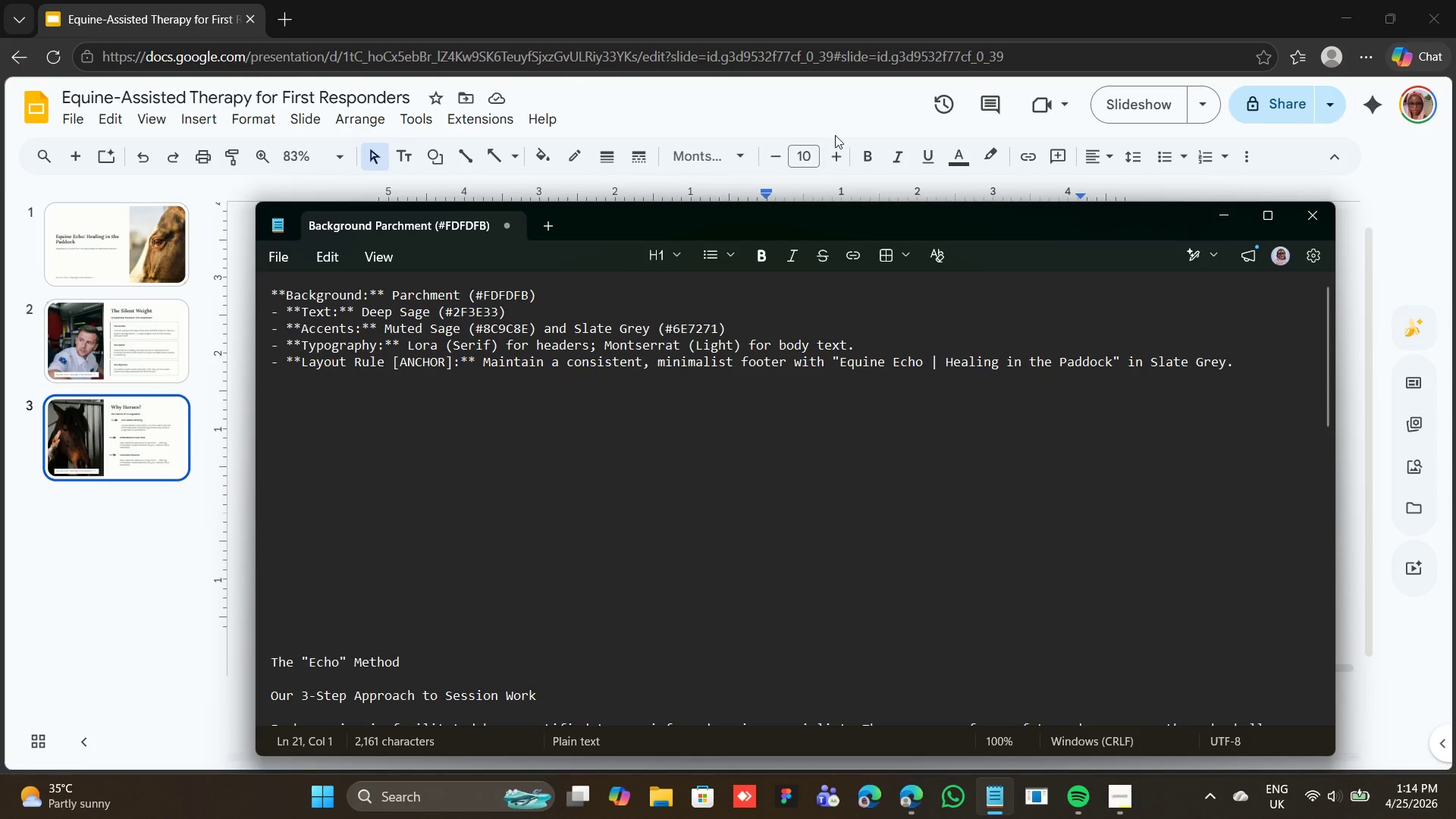 
left_click([840, 117])
 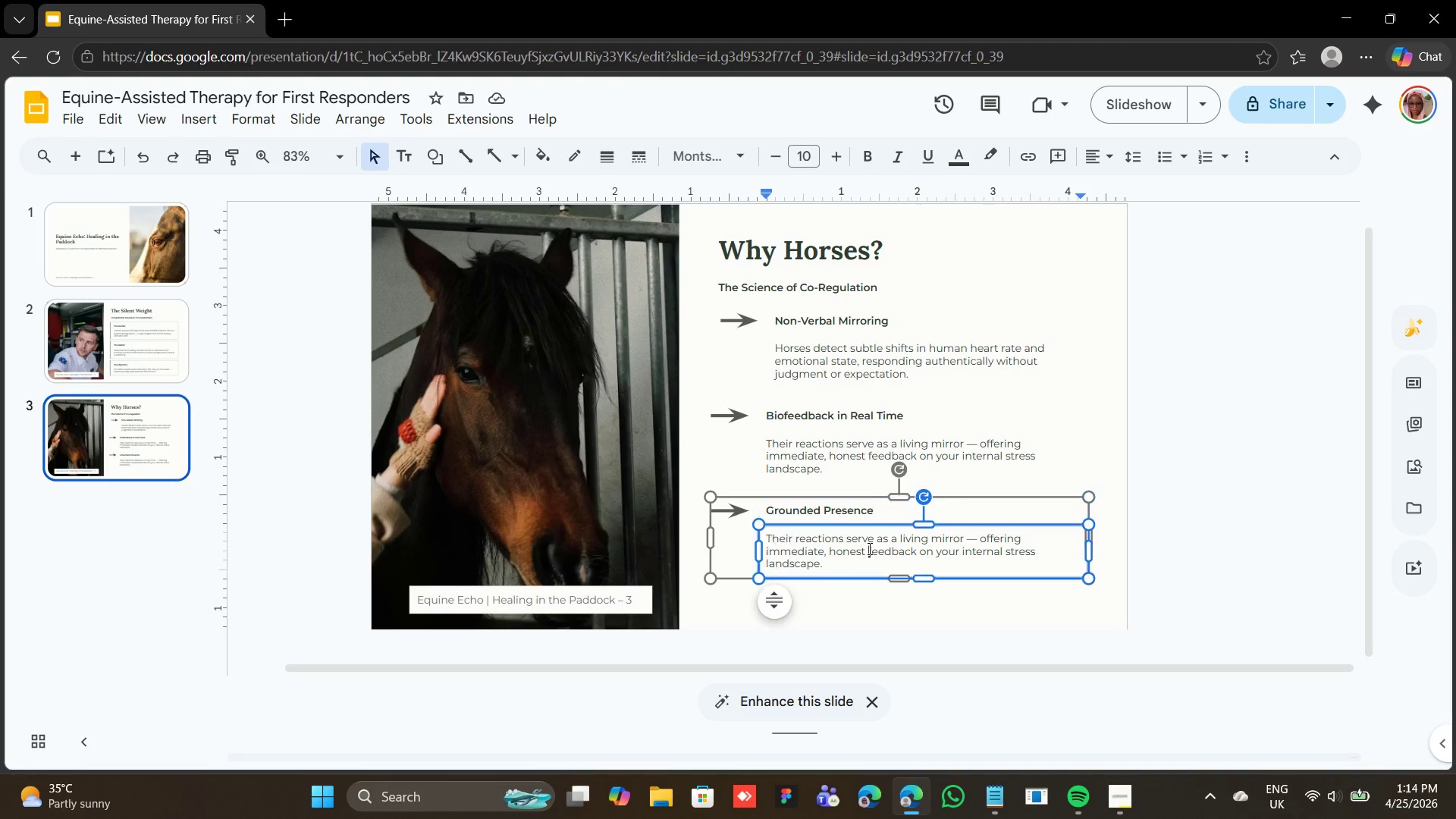 
double_click([868, 548])
 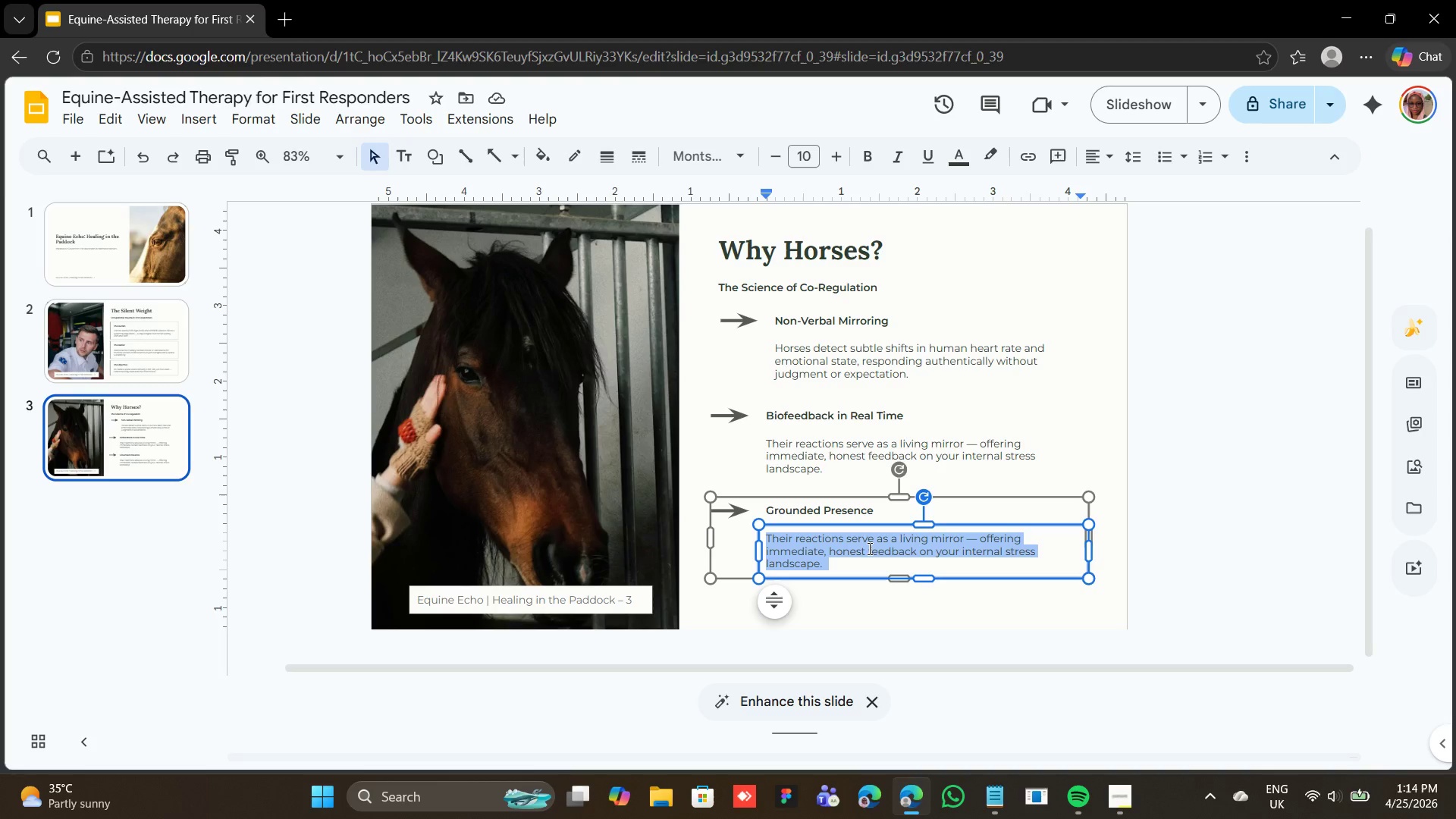 
triple_click([868, 548])
 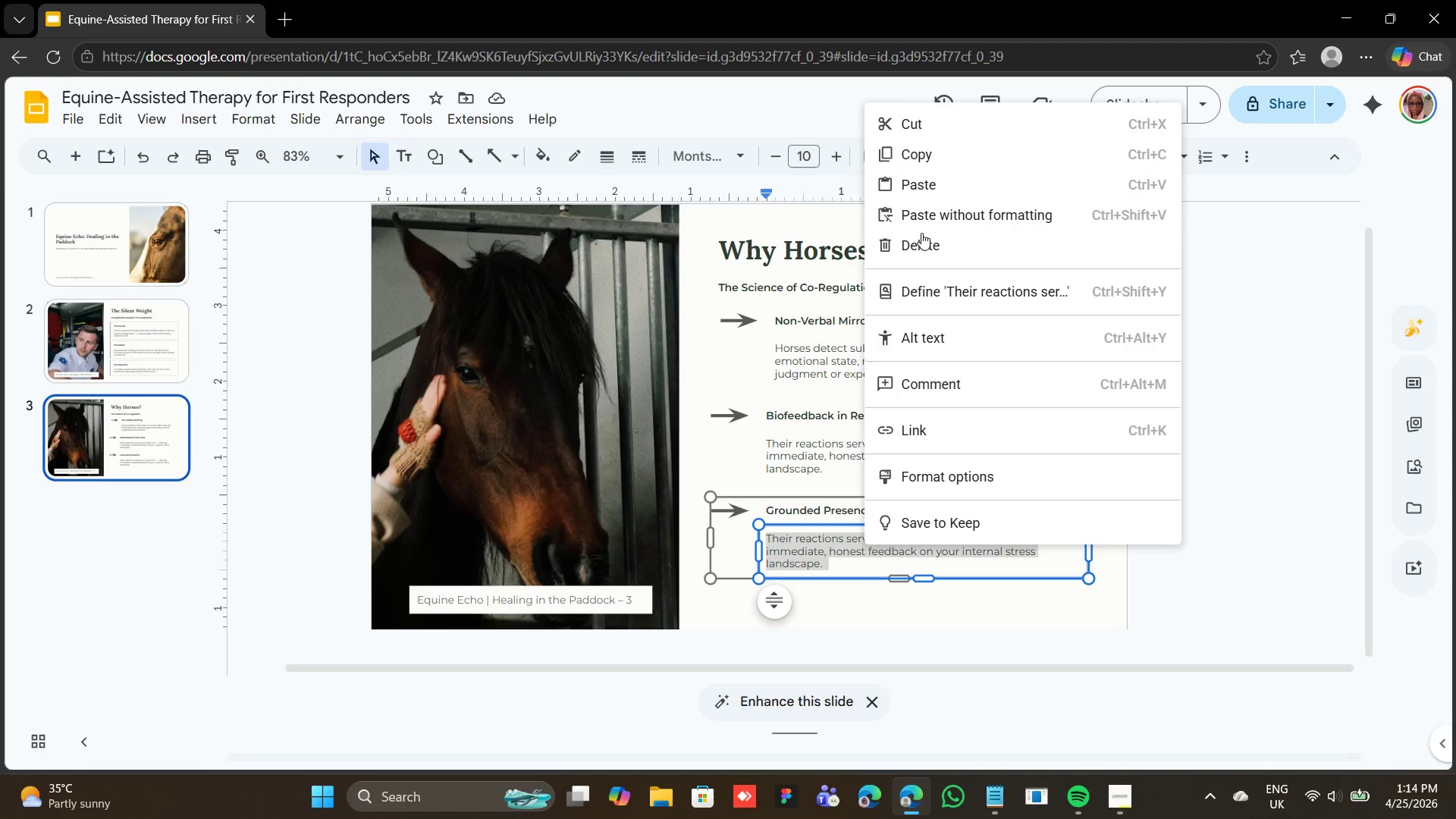 
left_click([949, 191])
 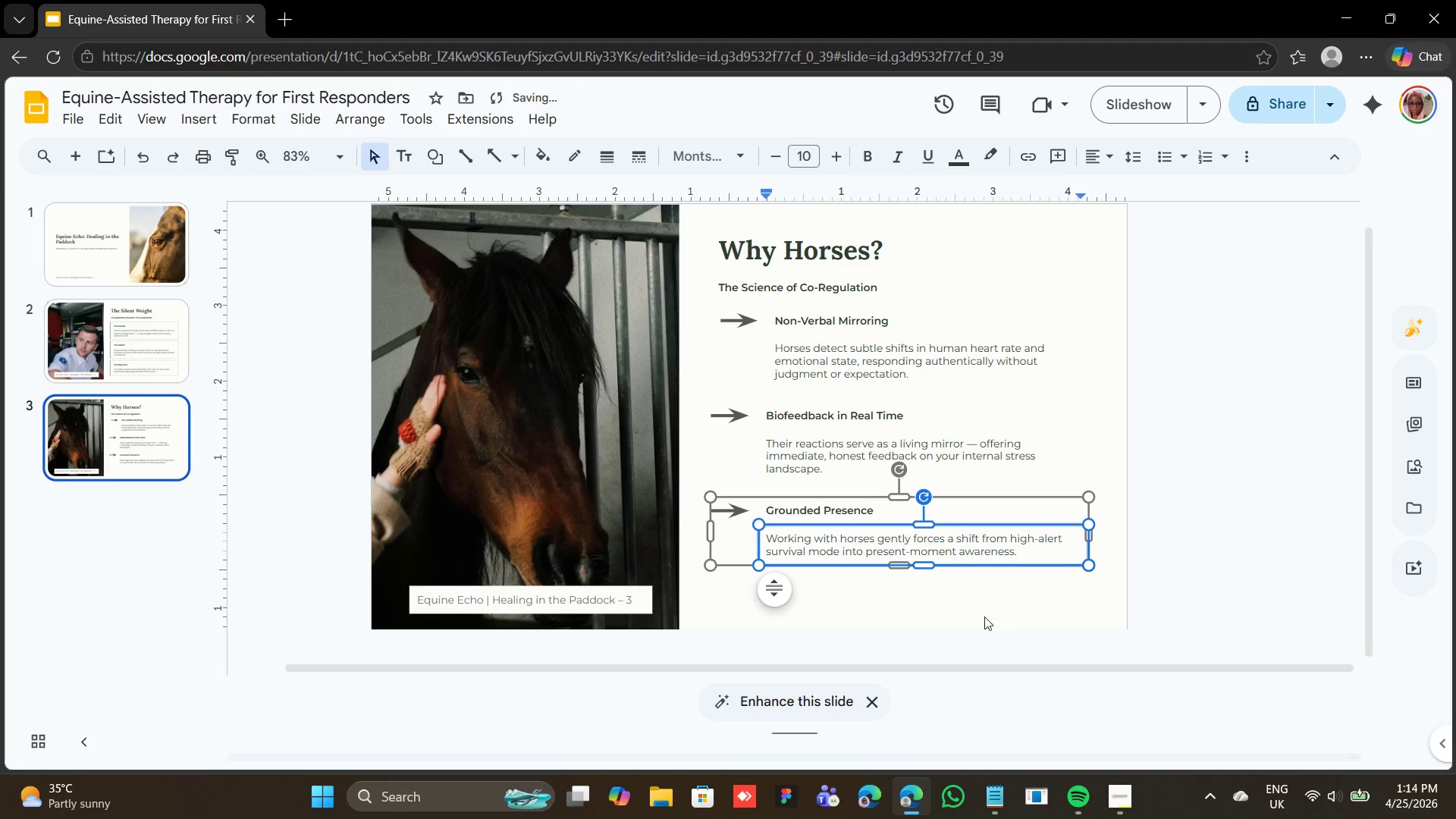 
left_click([979, 620])
 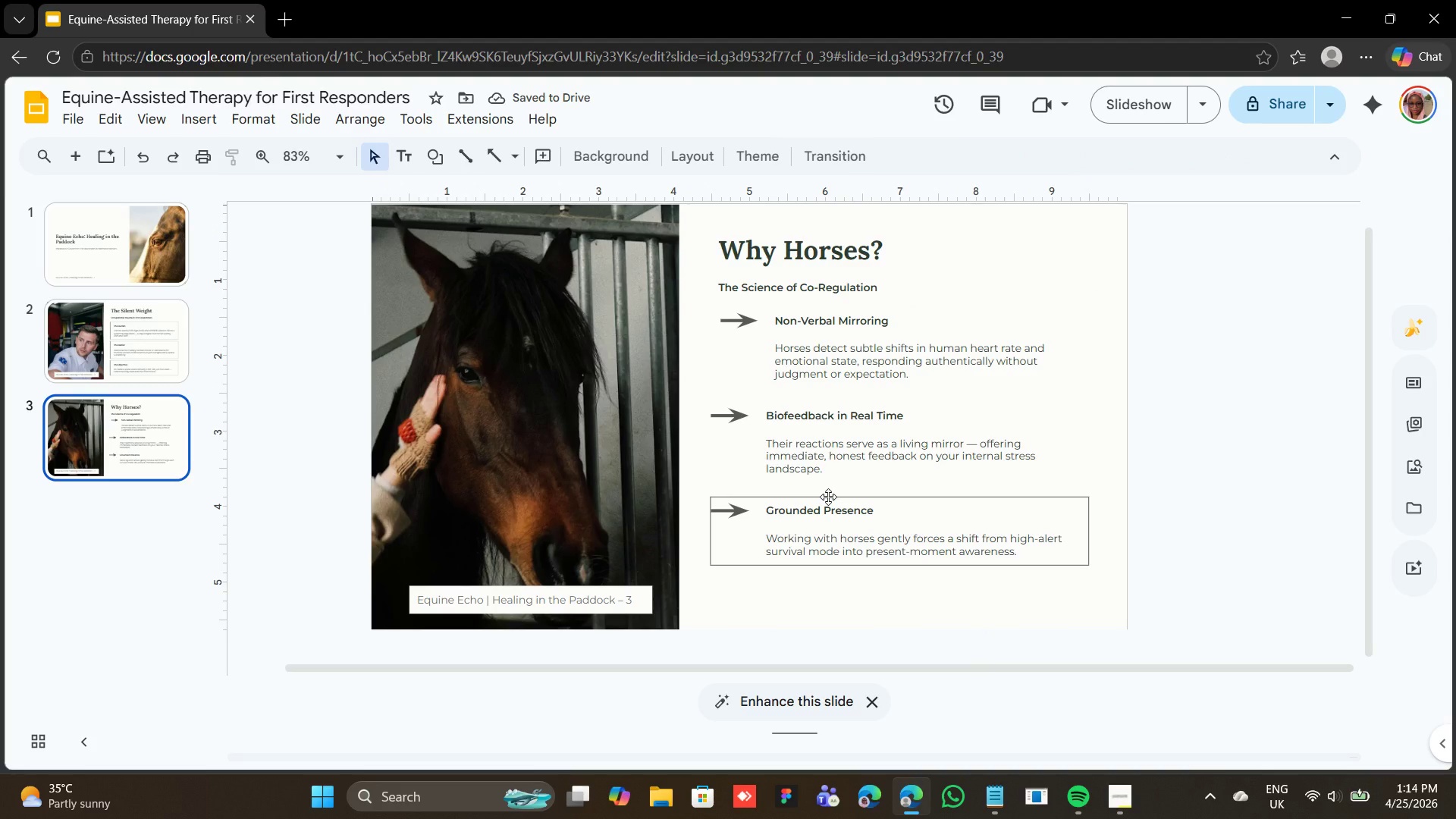 
hold_key(key=ShiftLeft, duration=2.25)
left_click([828, 497])
 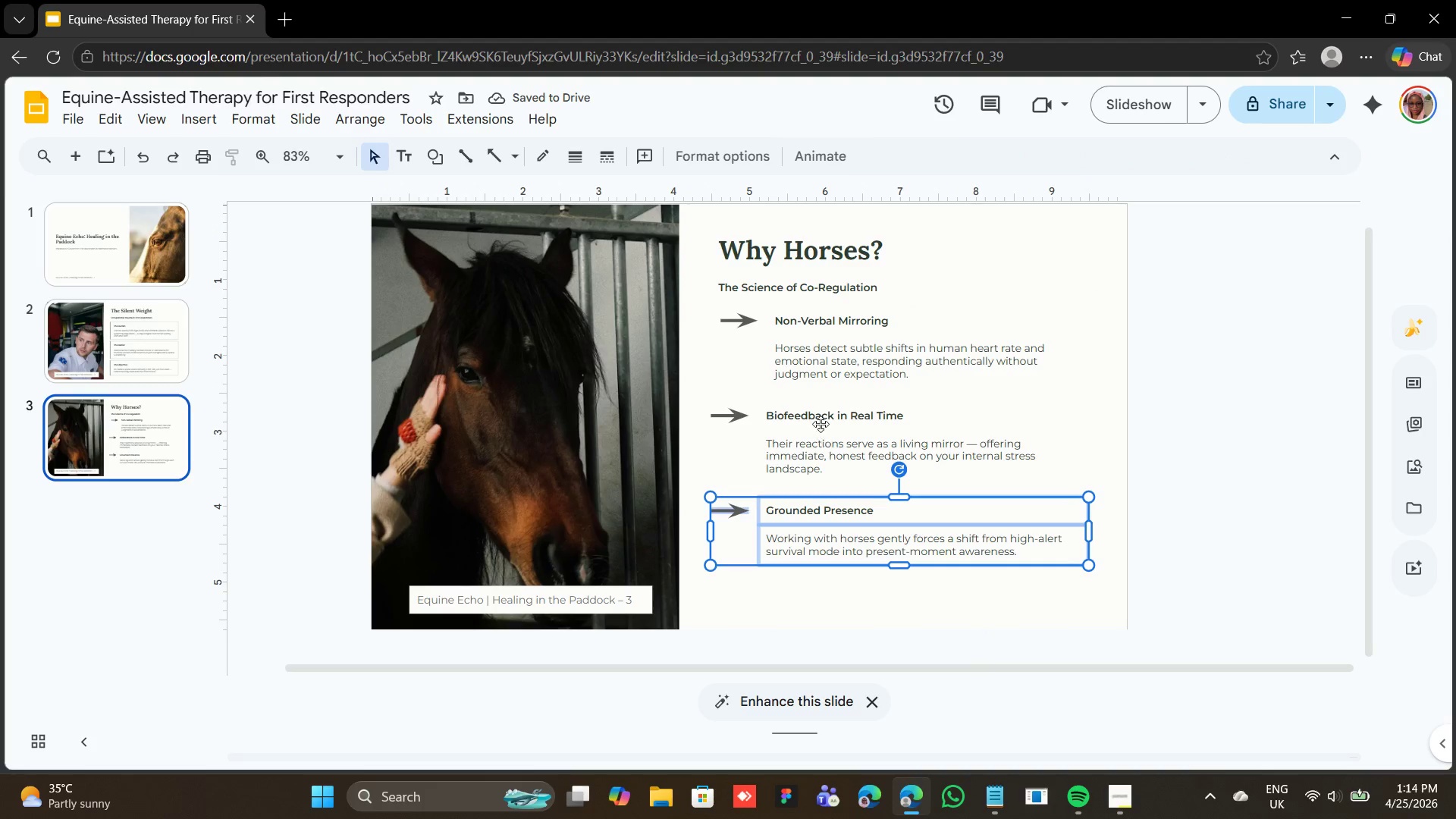 
left_click([821, 423])
 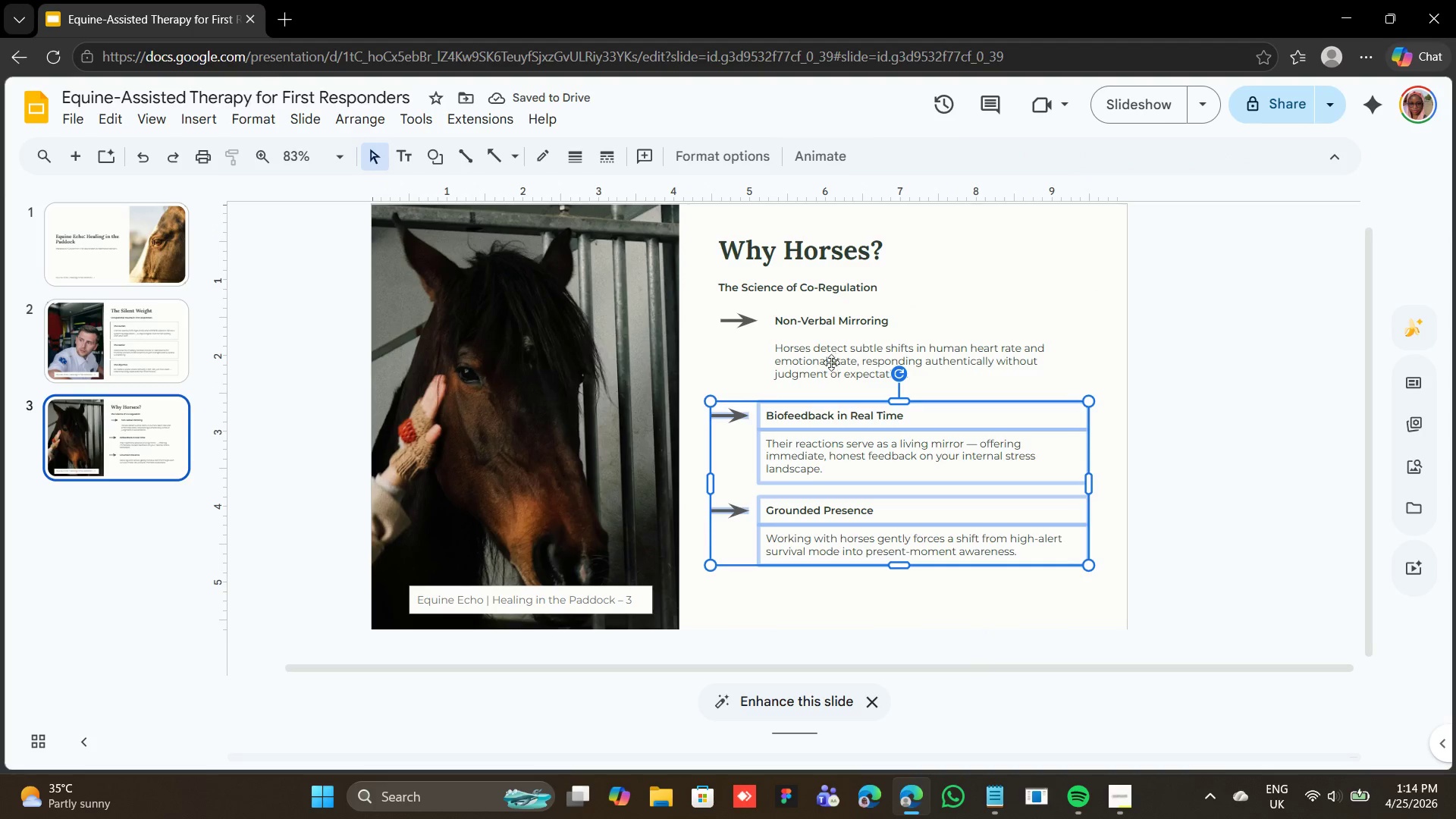 
left_click([833, 356])
 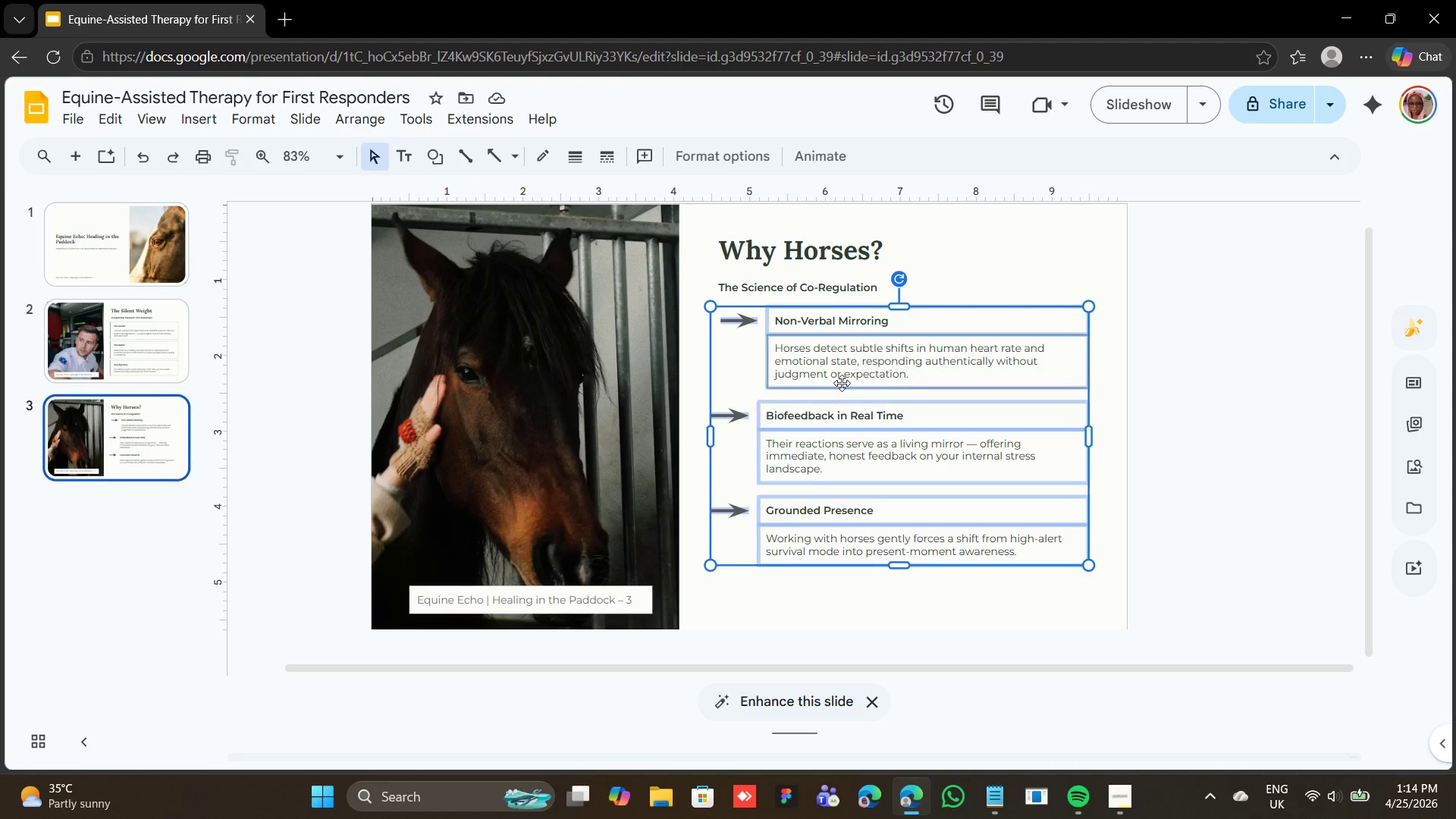 
left_click([893, 597])
 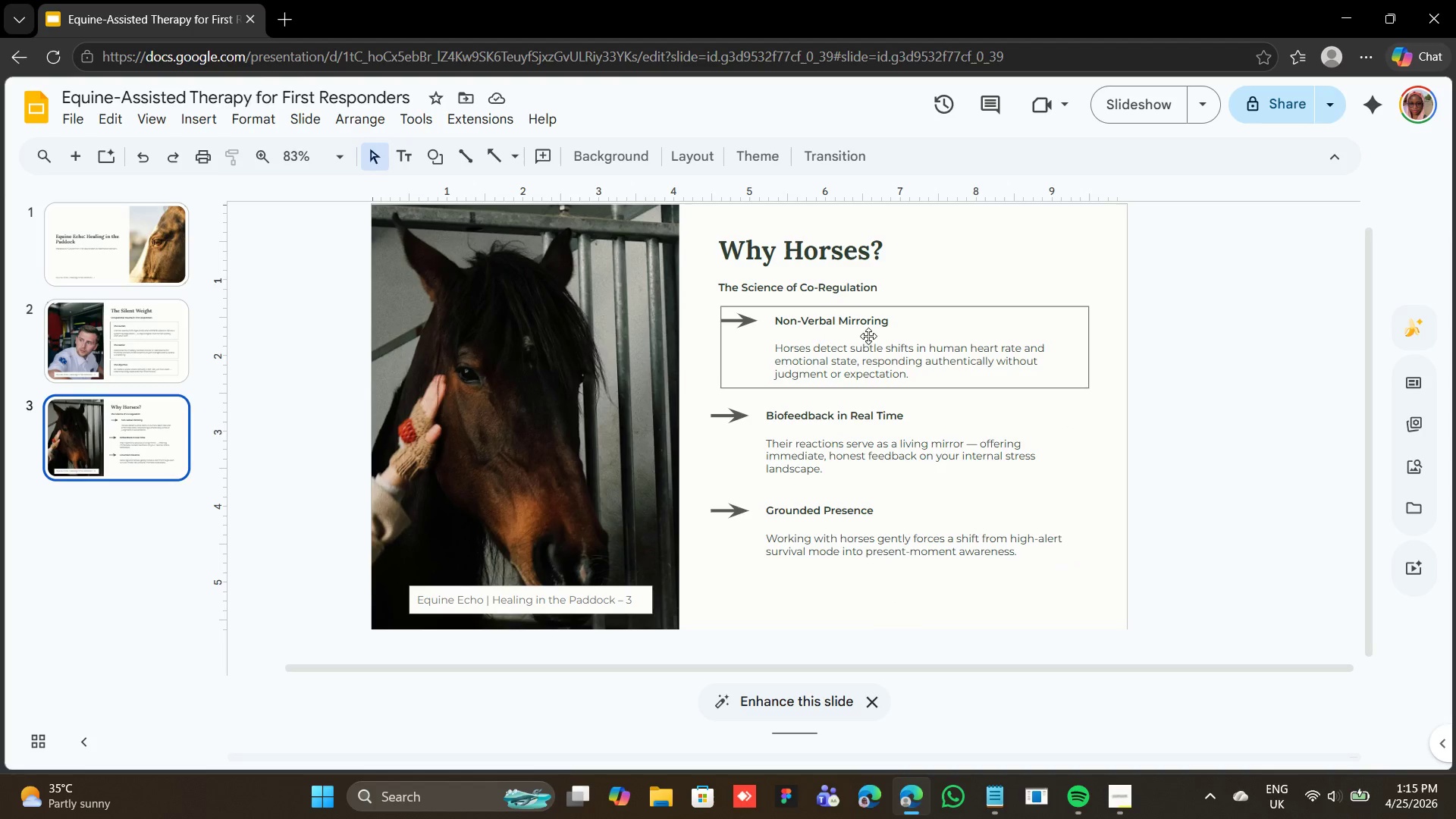 
left_click([869, 333])
 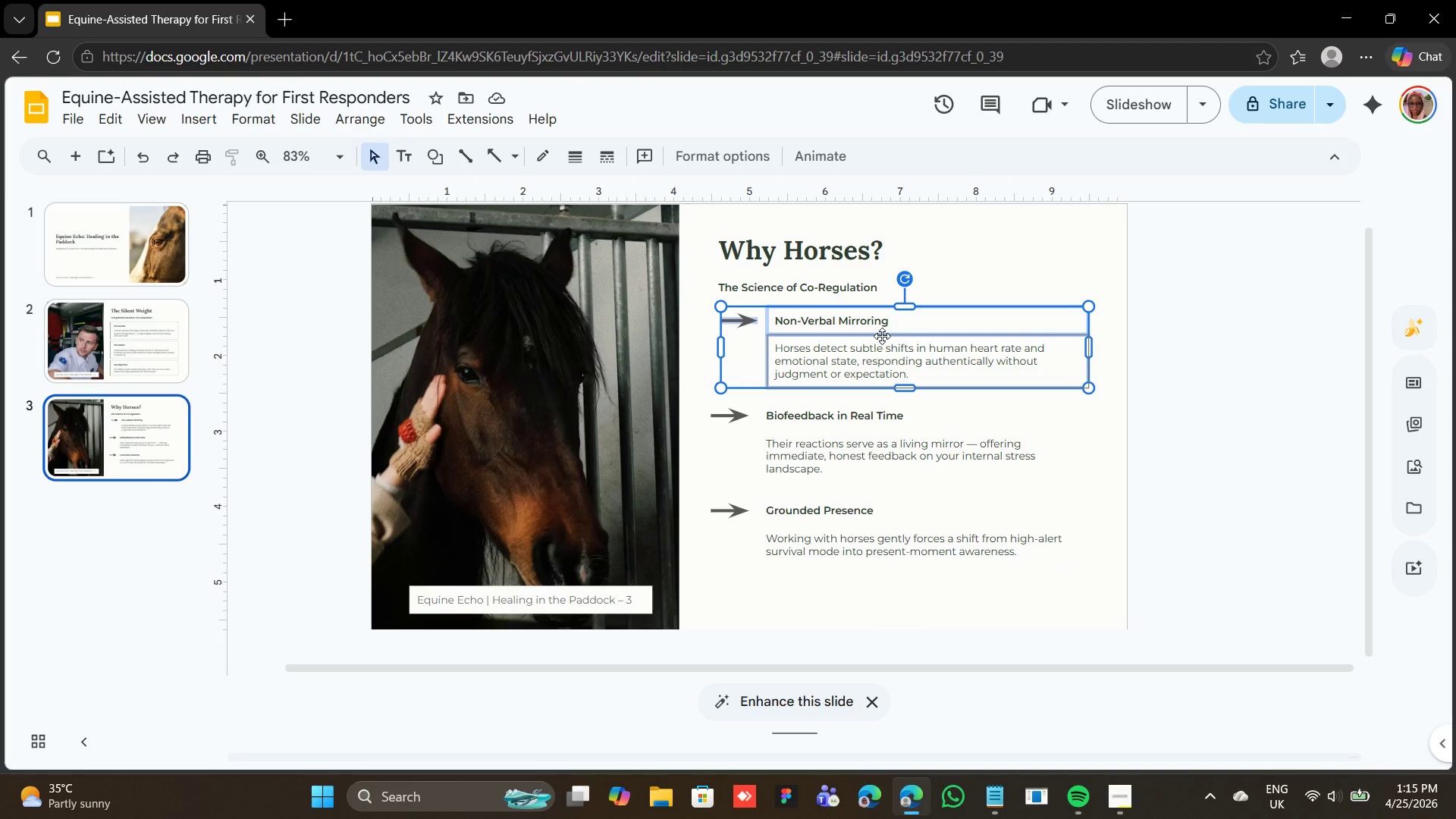 
left_click_drag(start_coordinate=[882, 336], to_coordinate=[872, 334])
 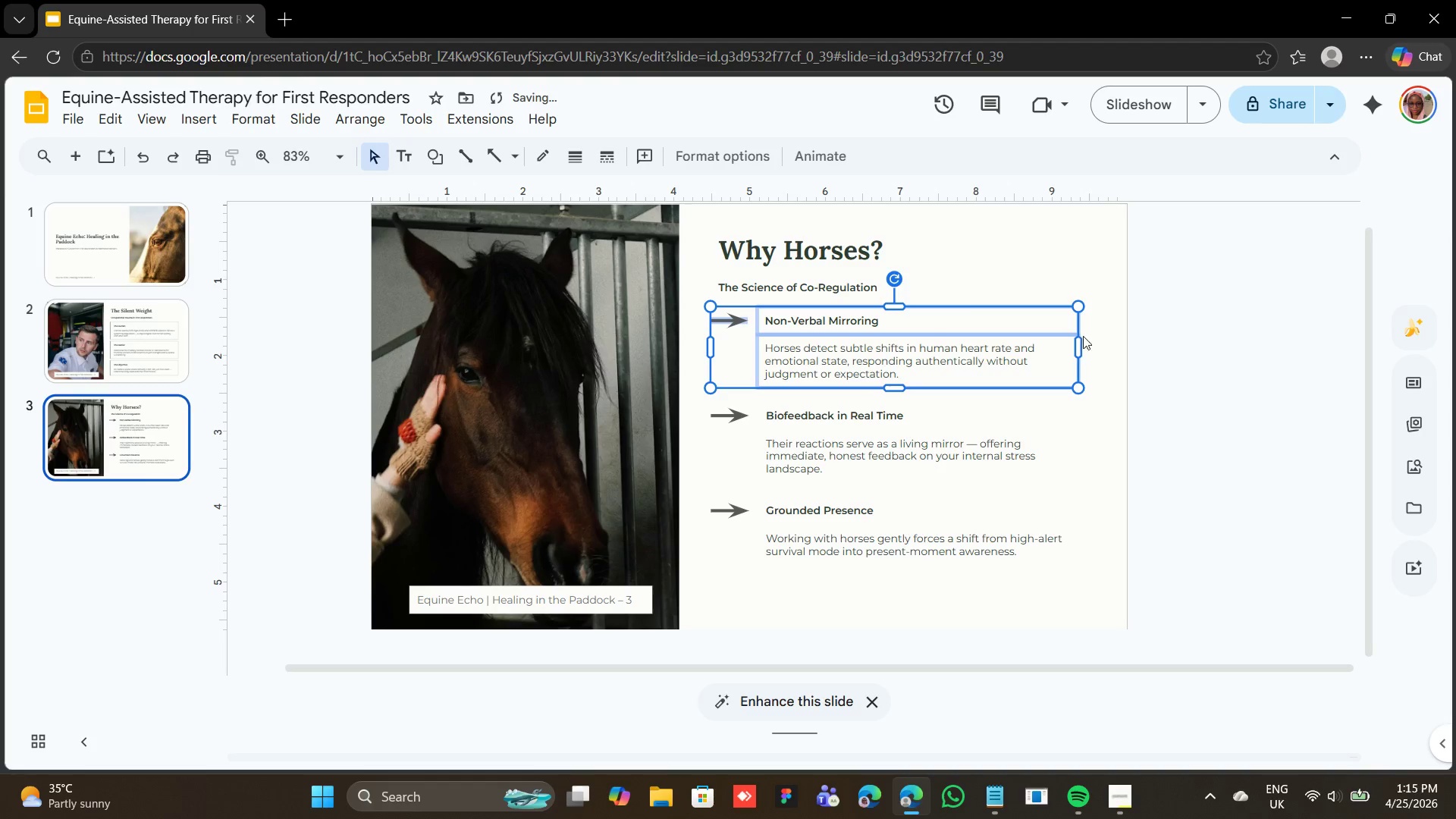 
left_click_drag(start_coordinate=[1079, 347], to_coordinate=[1088, 347])
 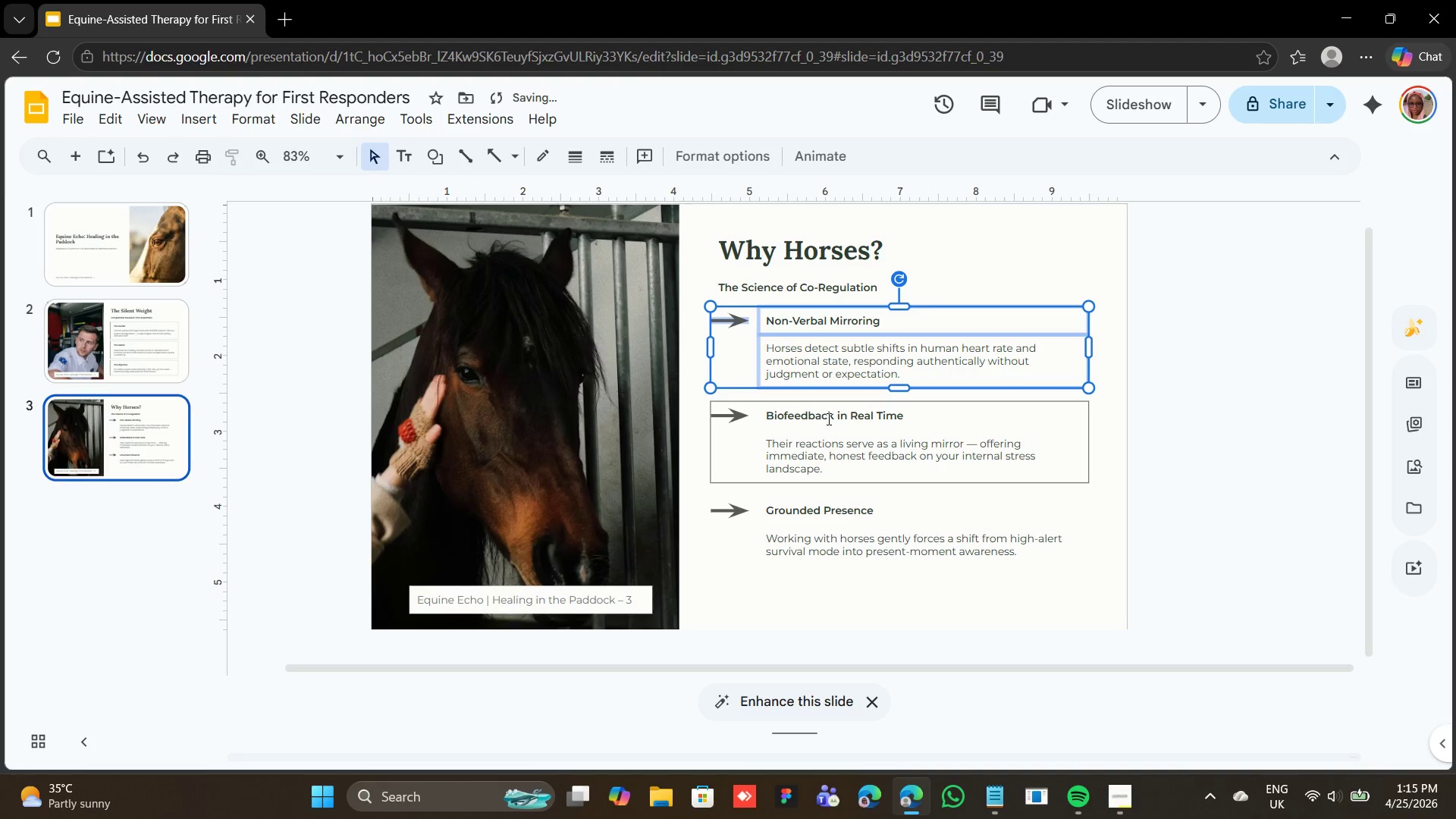 
hold_key(key=ShiftLeft, duration=1.7)
left_click([827, 419])
 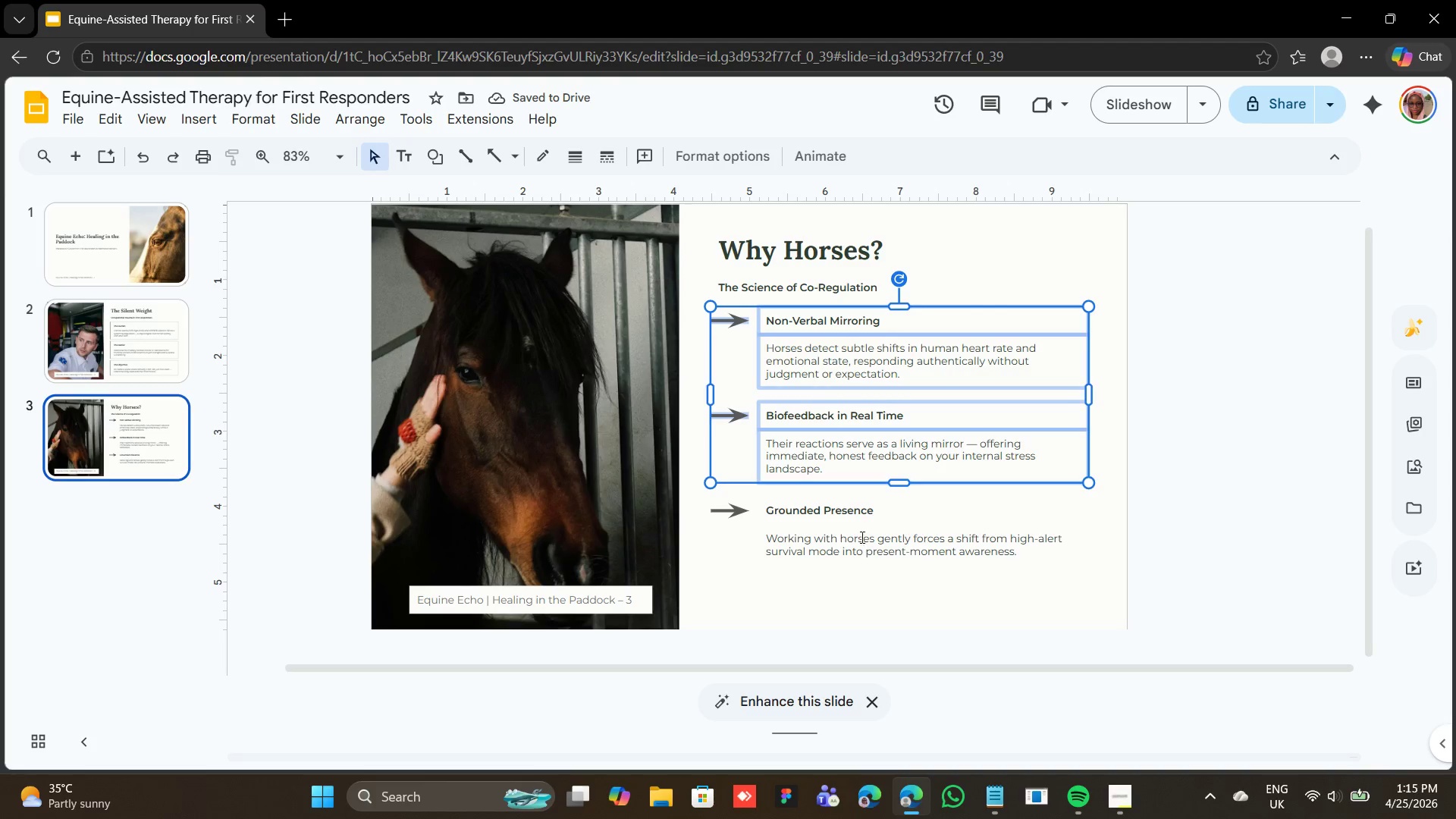 
left_click([861, 532])
 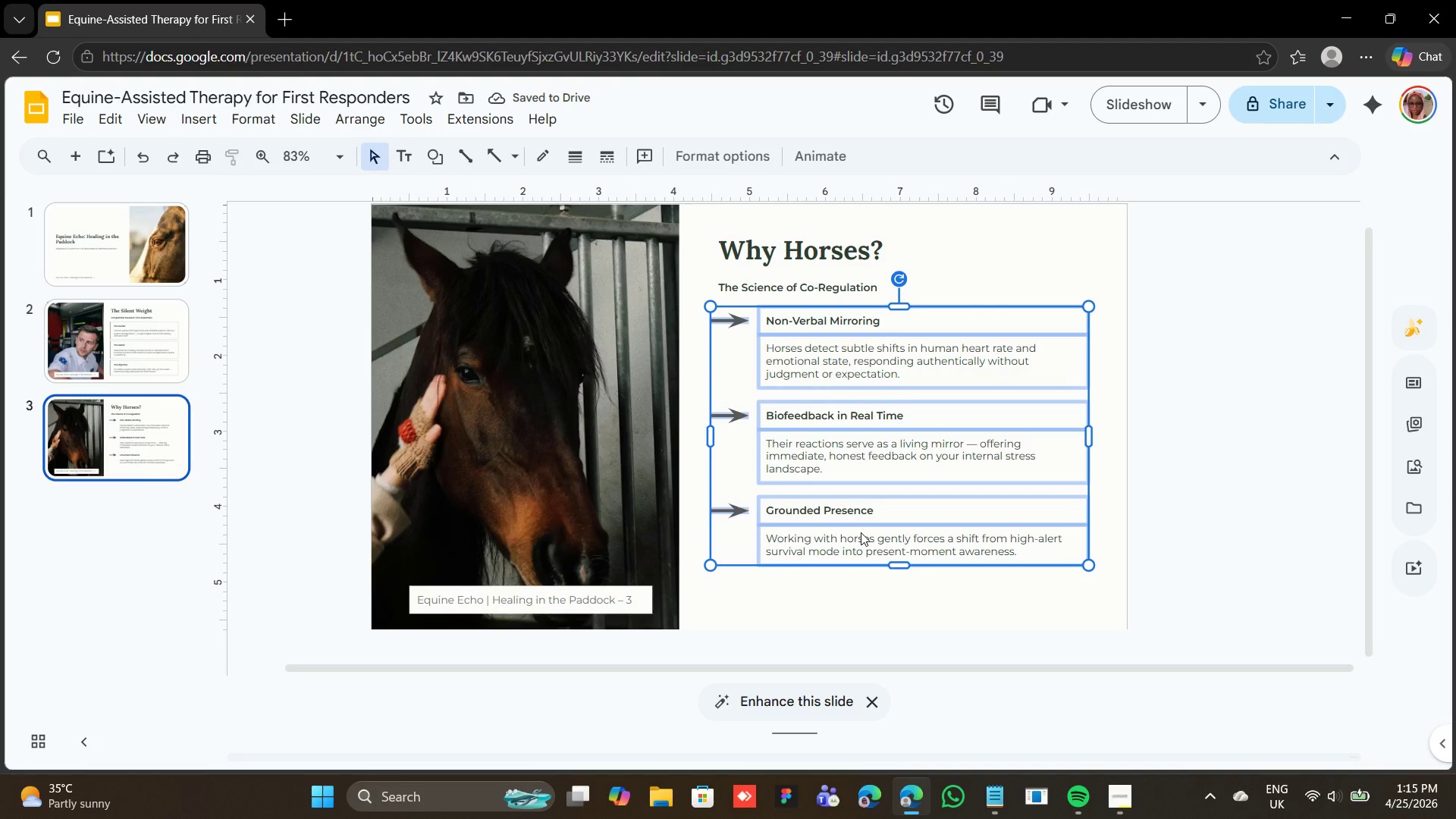 
key(Shift+ArrowDown)
 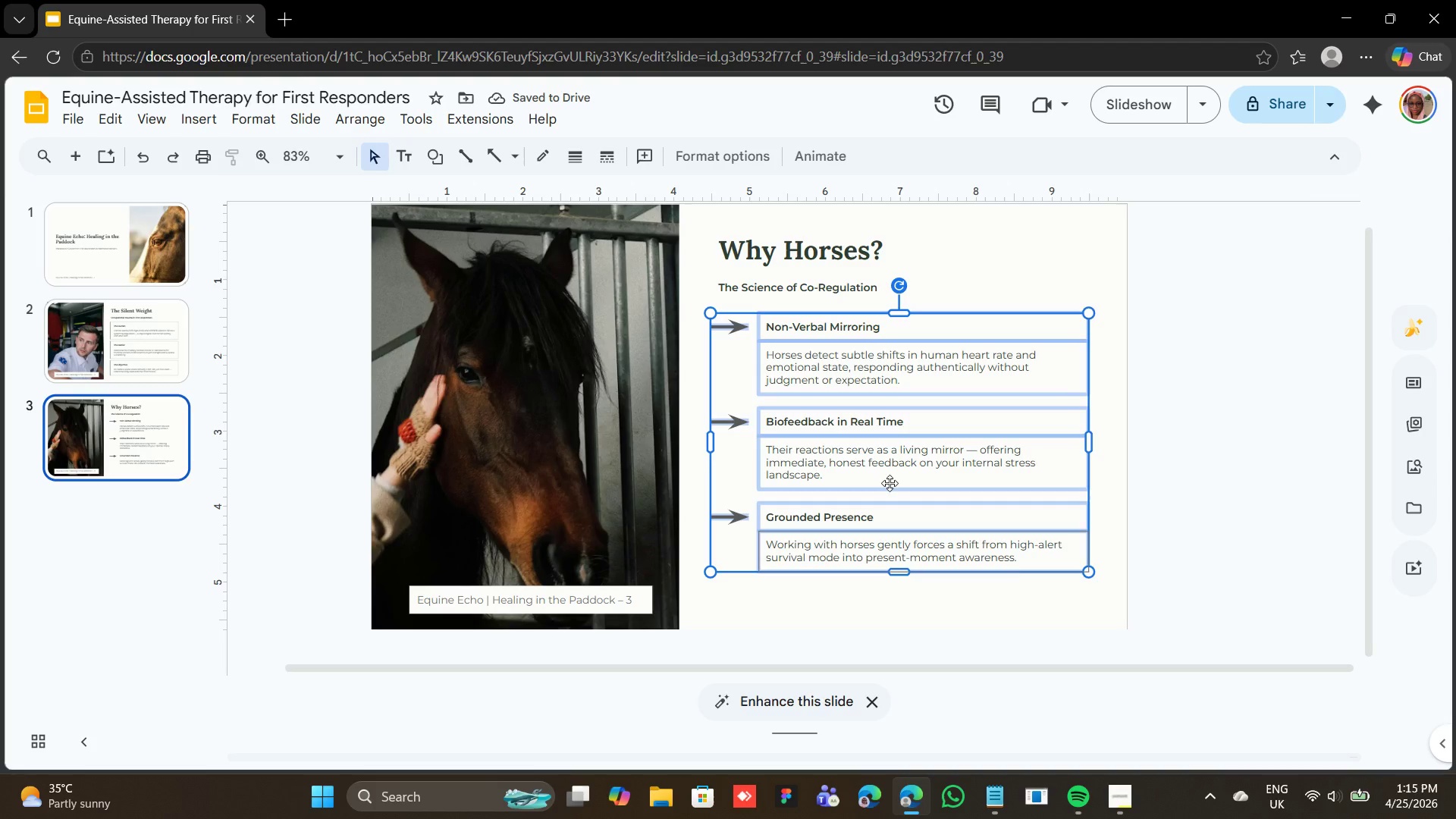 
wait(6.61)
 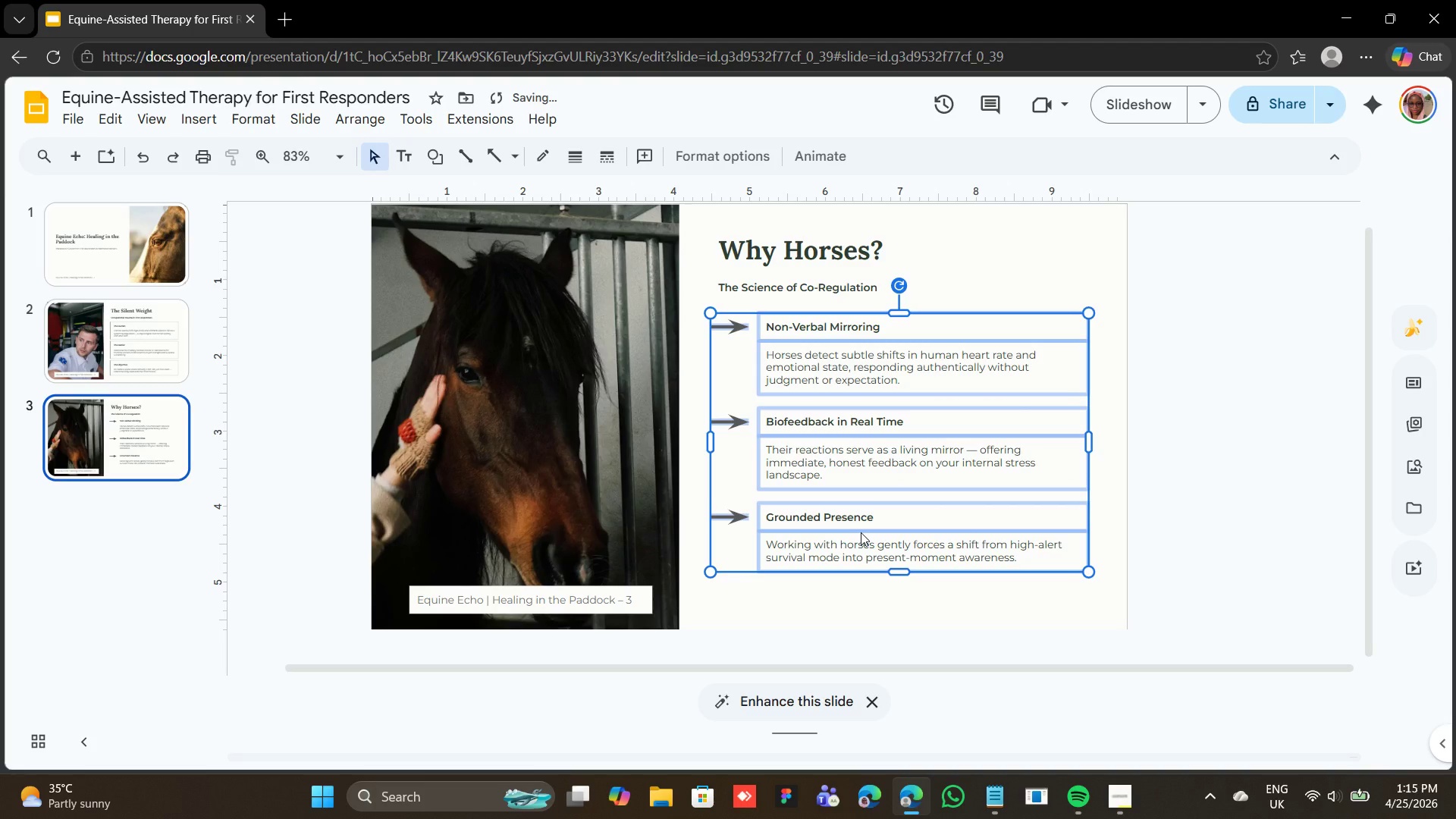 
left_click([310, 444])
 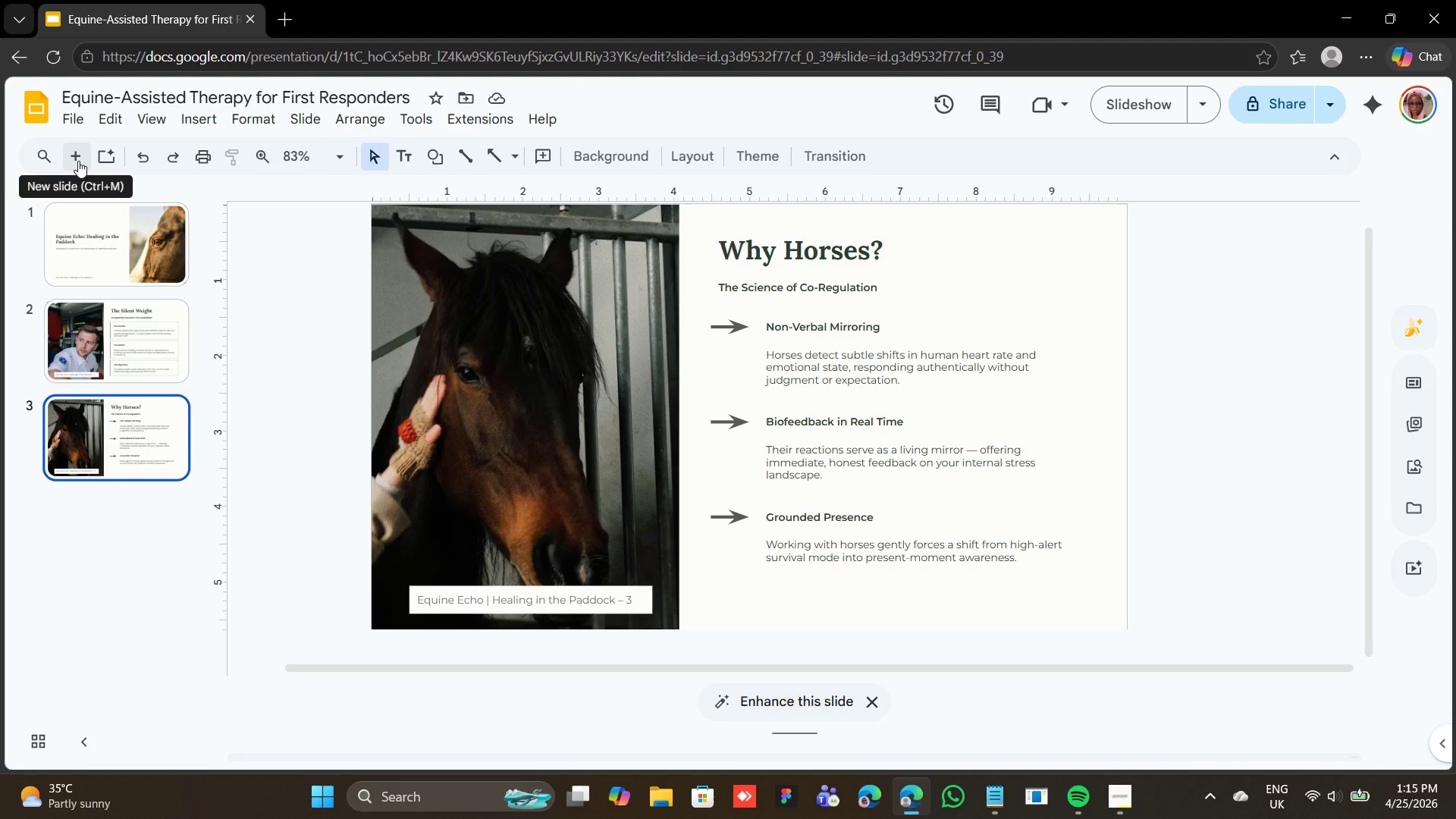 
left_click([78, 161])
 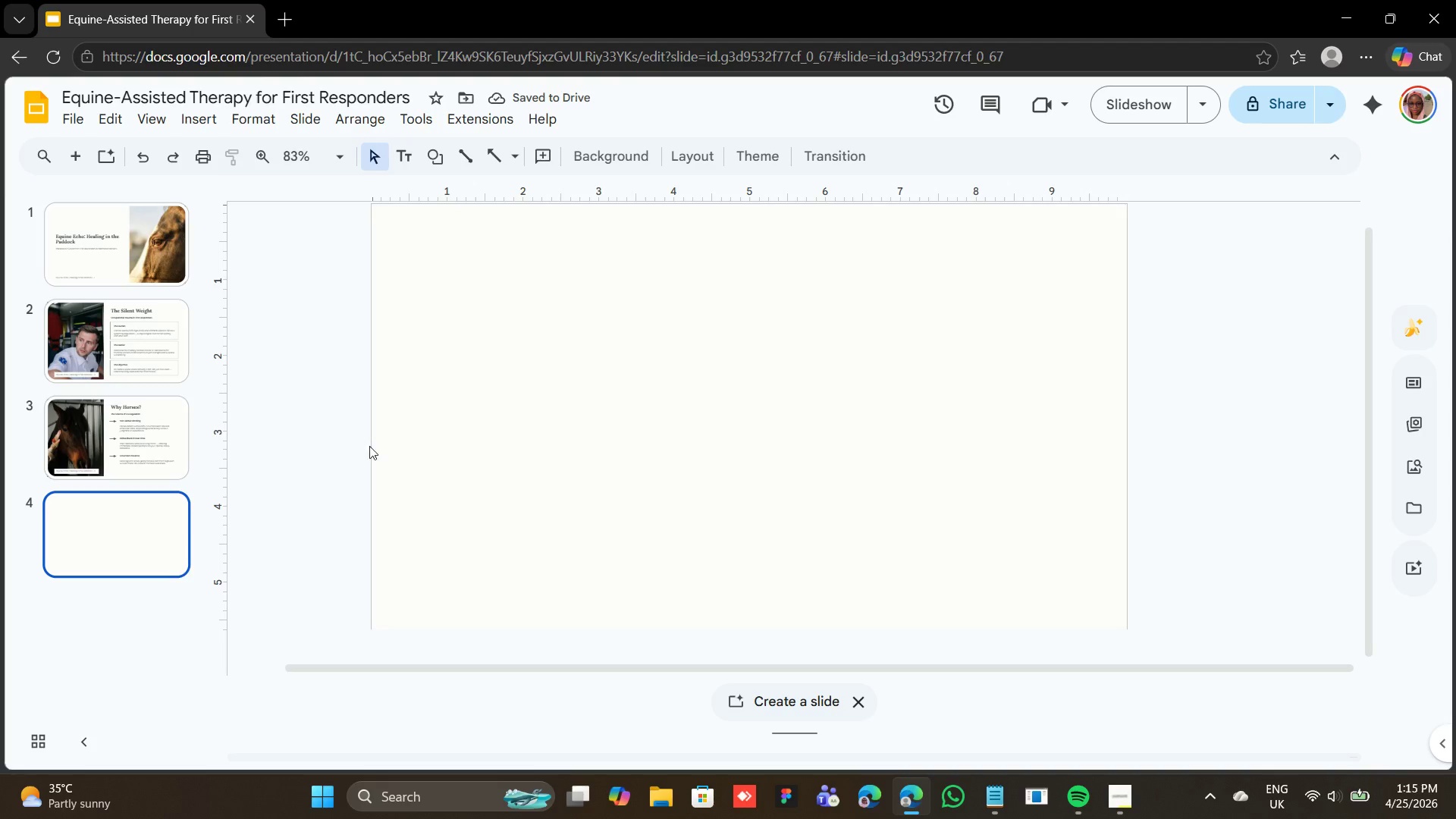 
wait(6.02)
 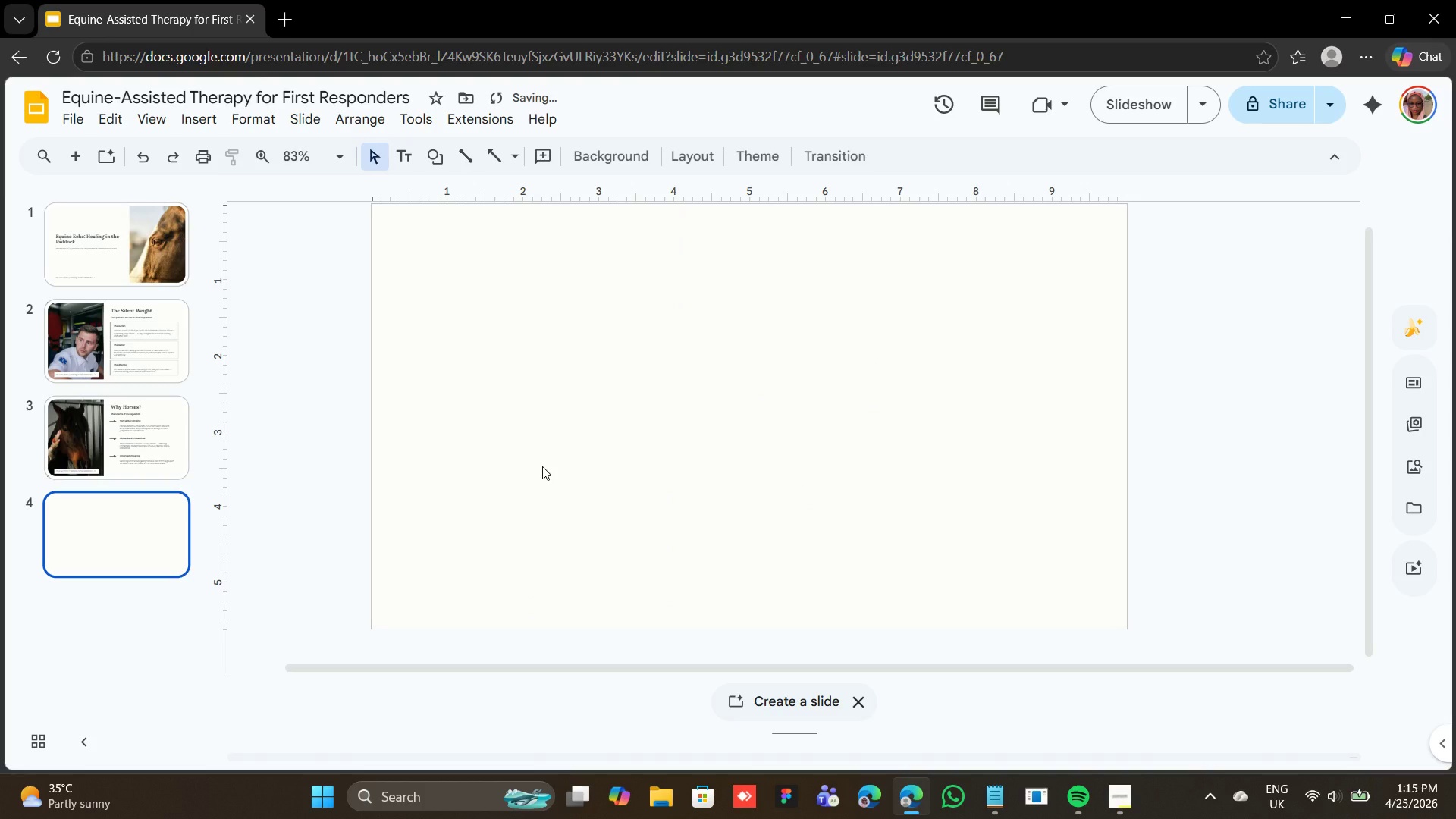 
left_click([136, 444])
 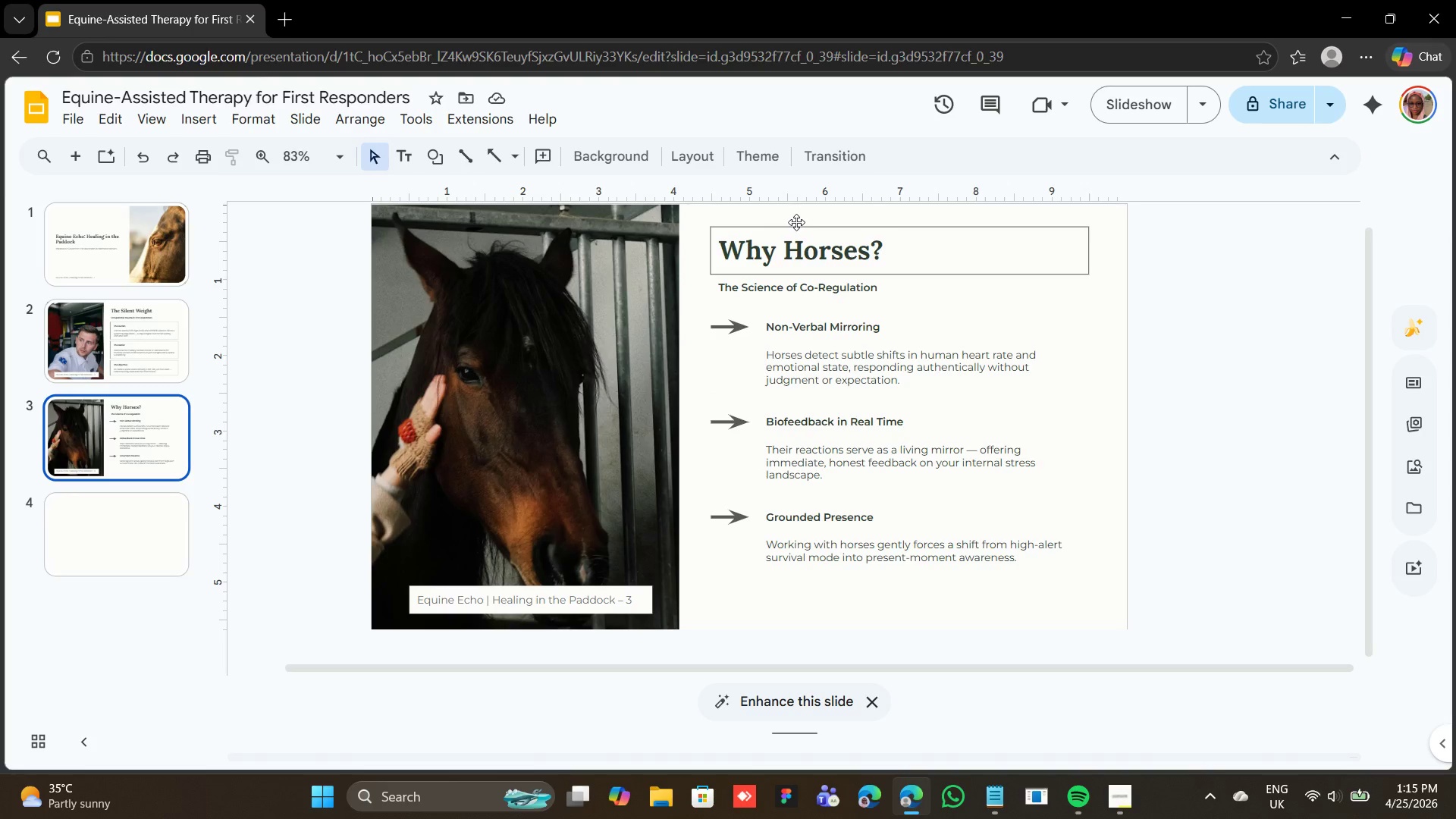 
left_click([794, 226])
 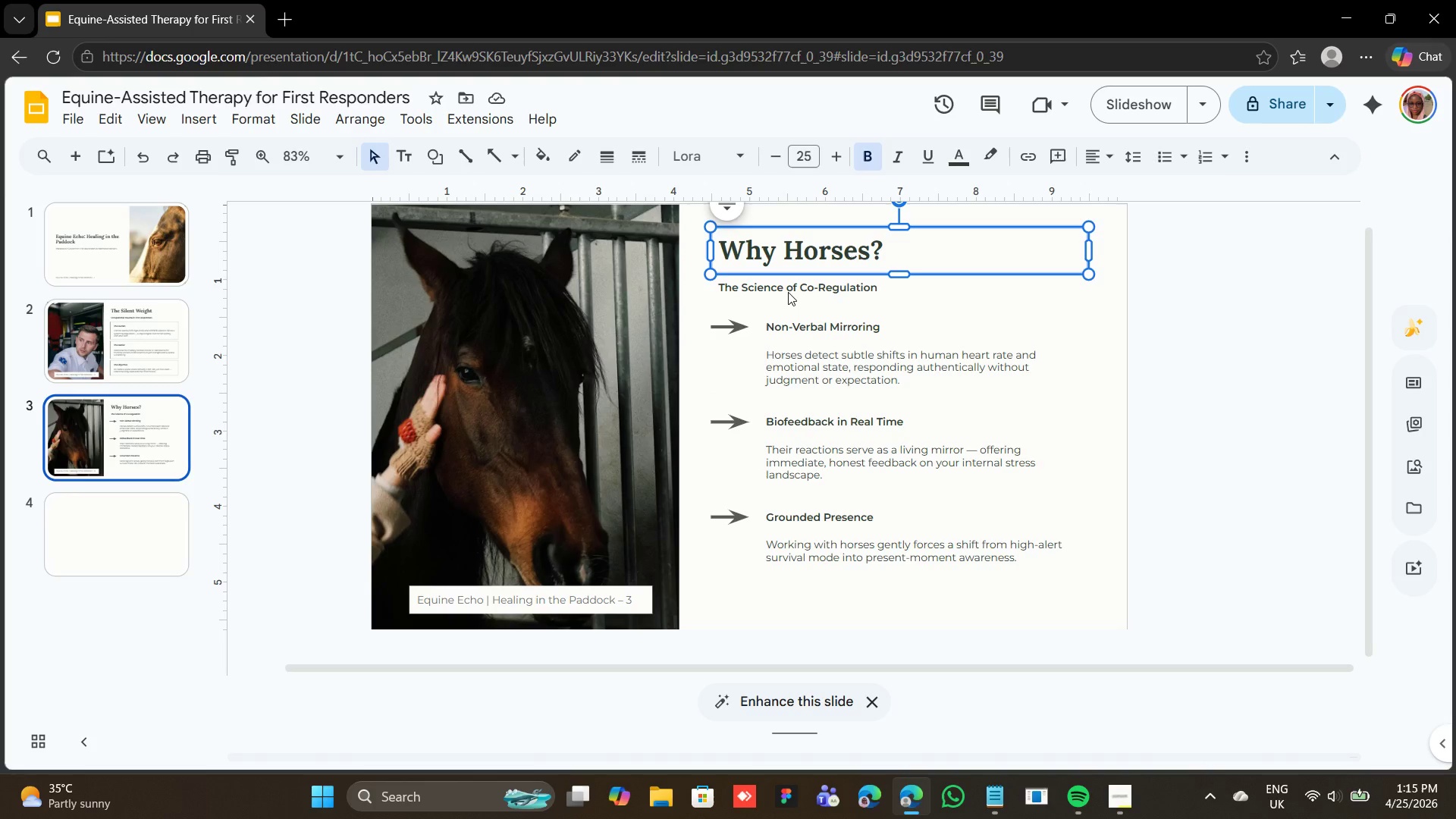 
hold_key(key=ShiftLeft, duration=0.66)
left_click([789, 290])
 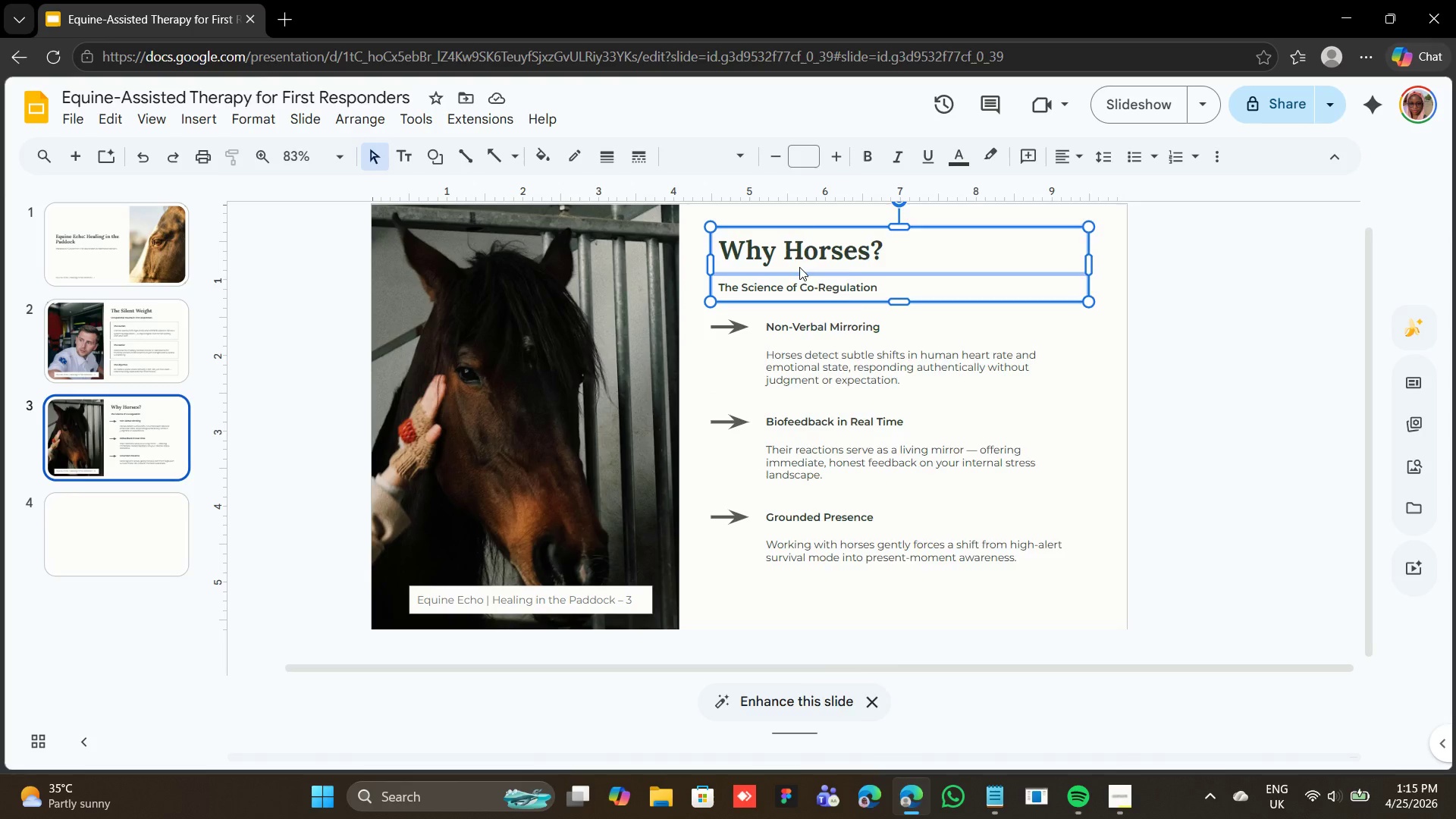 
right_click([799, 267])
 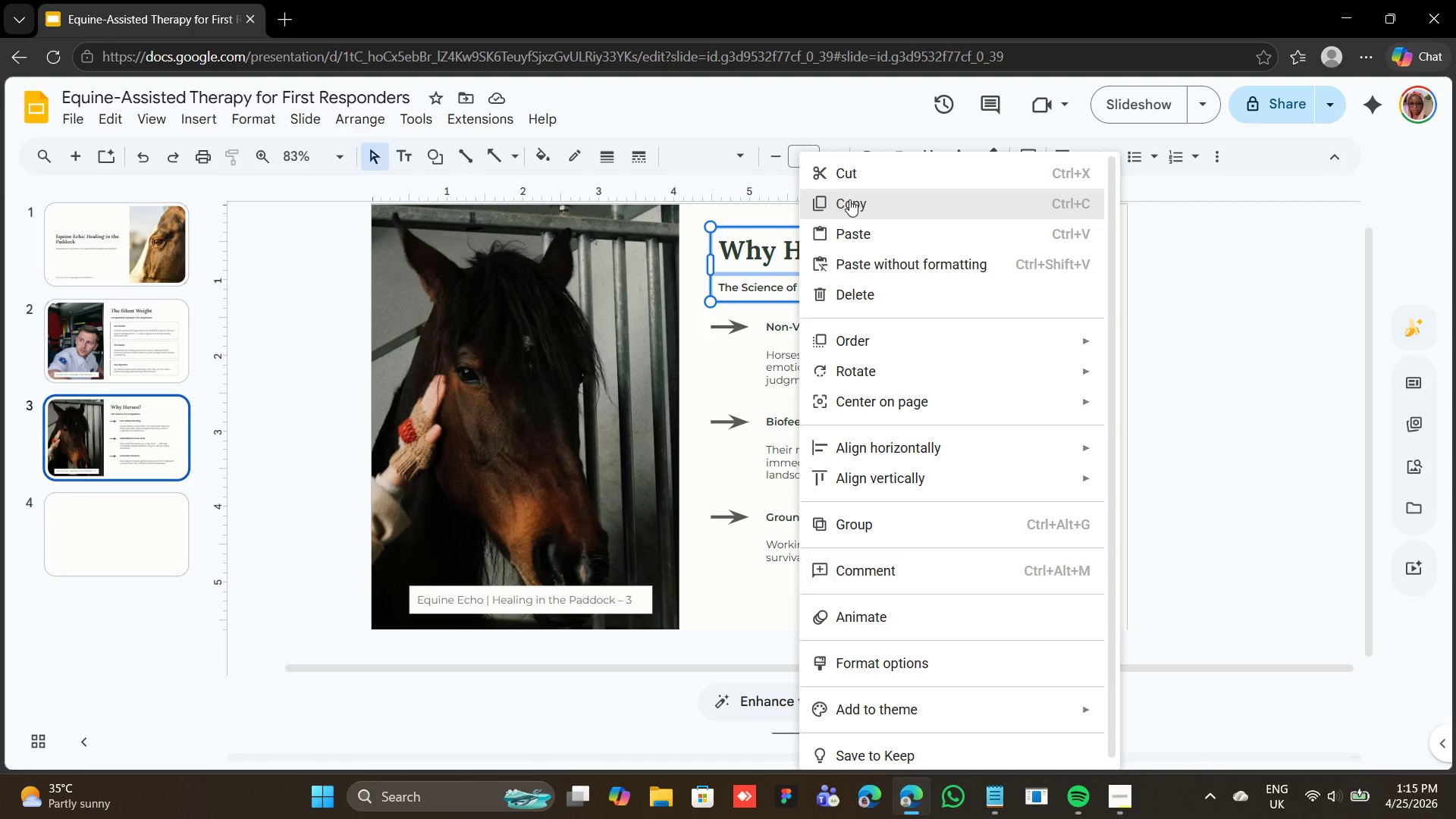 
left_click([849, 199])
 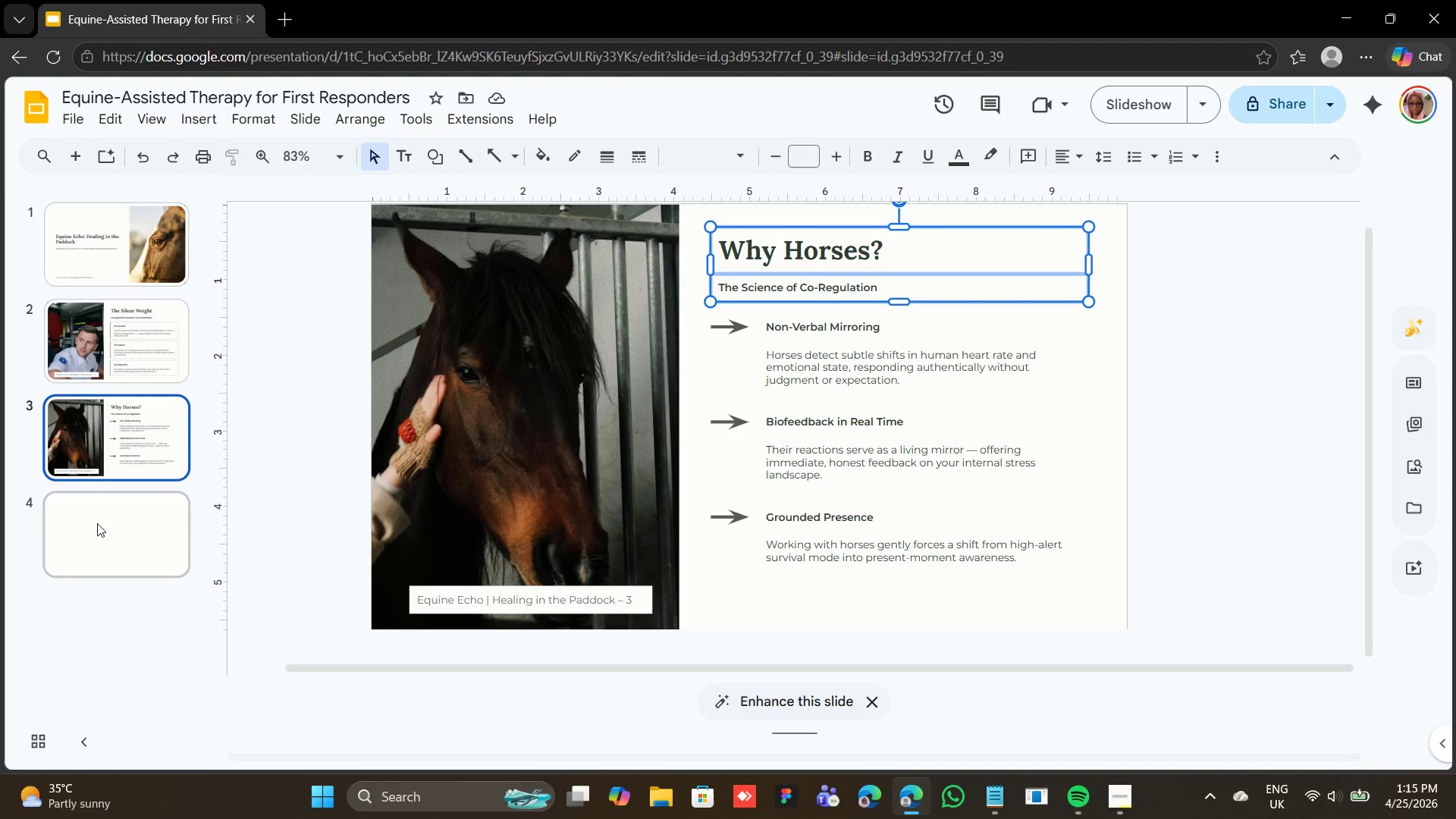 
left_click([99, 532])
 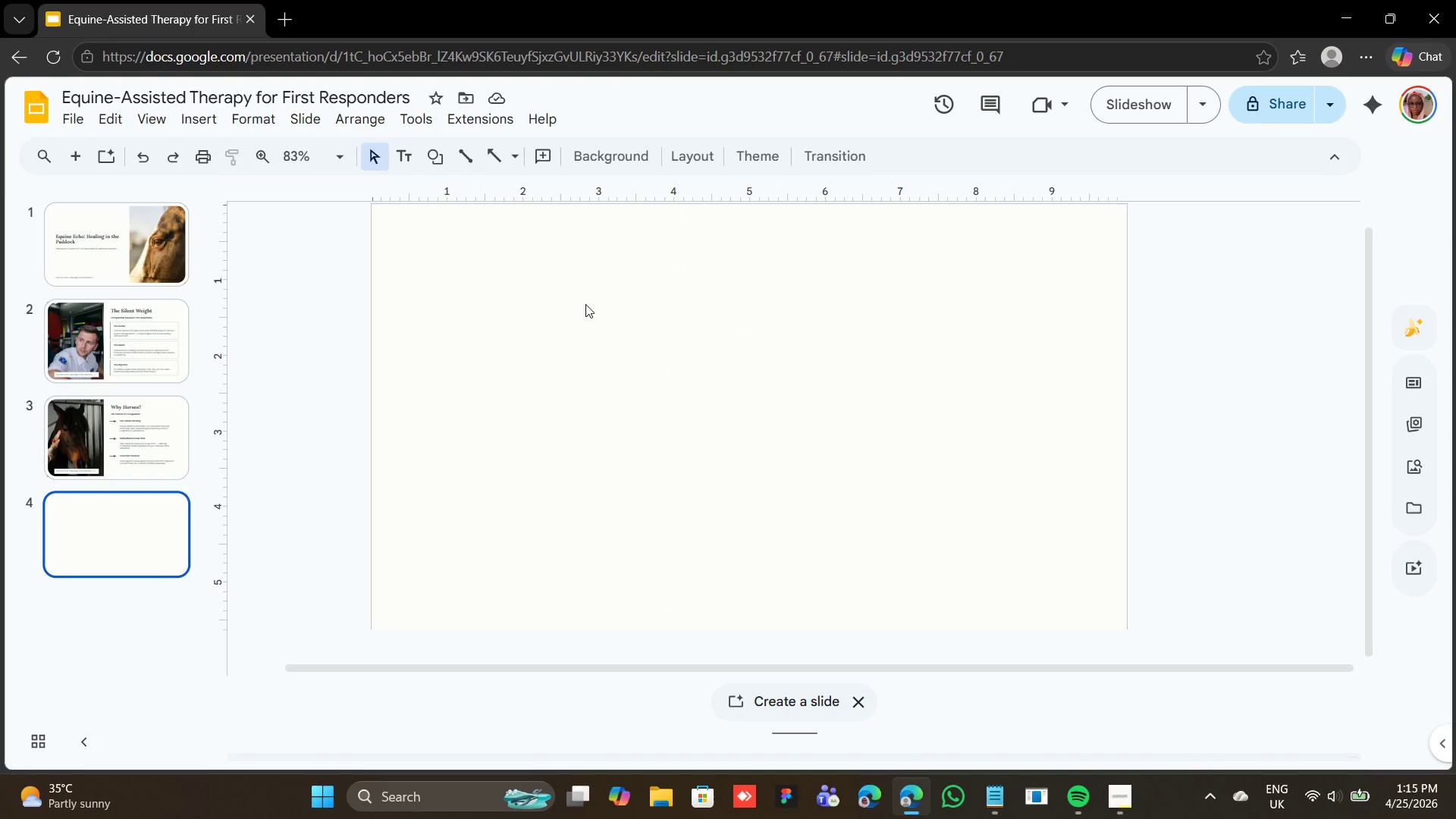 
right_click([603, 291])
 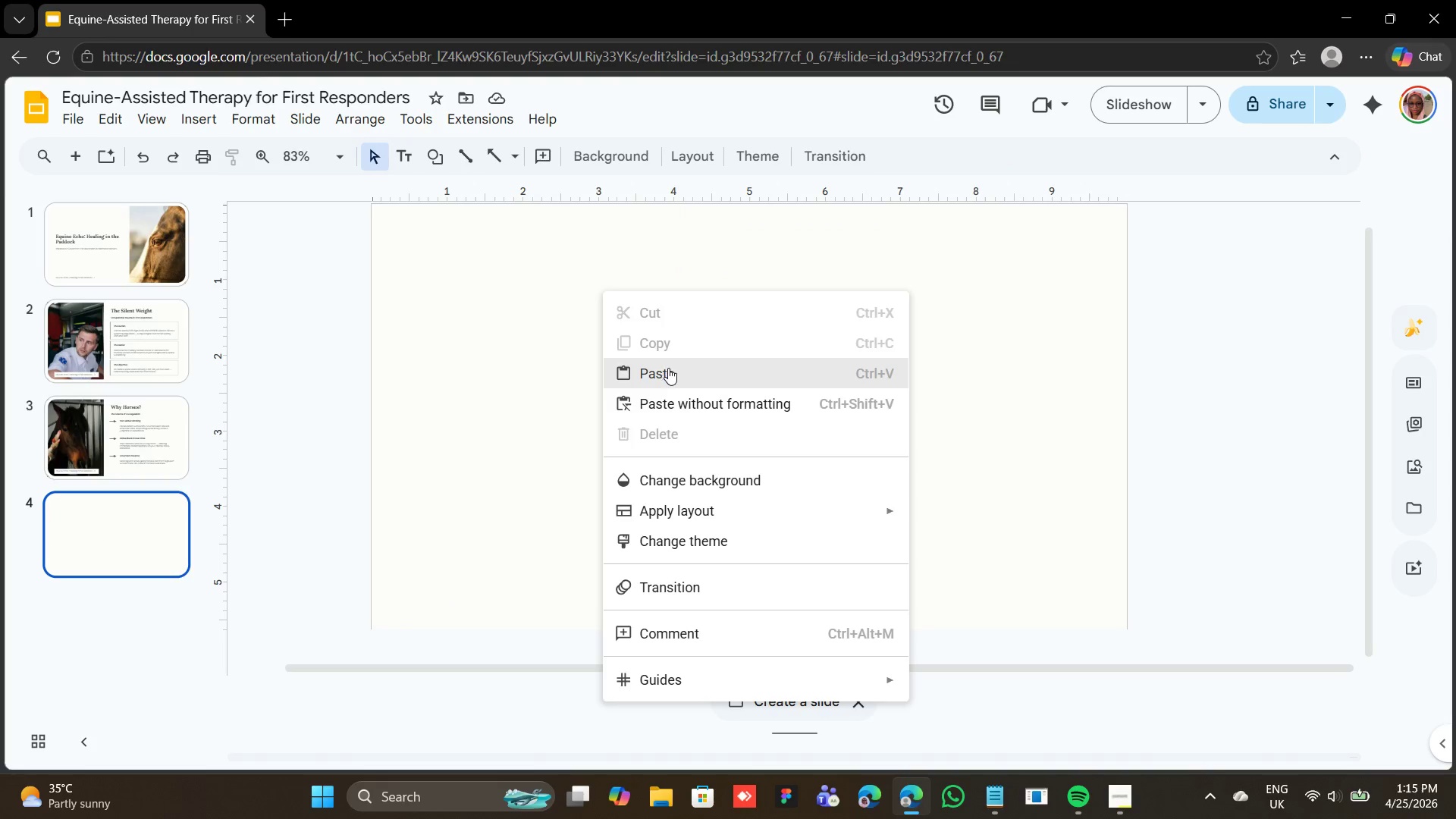 
left_click([669, 369])
 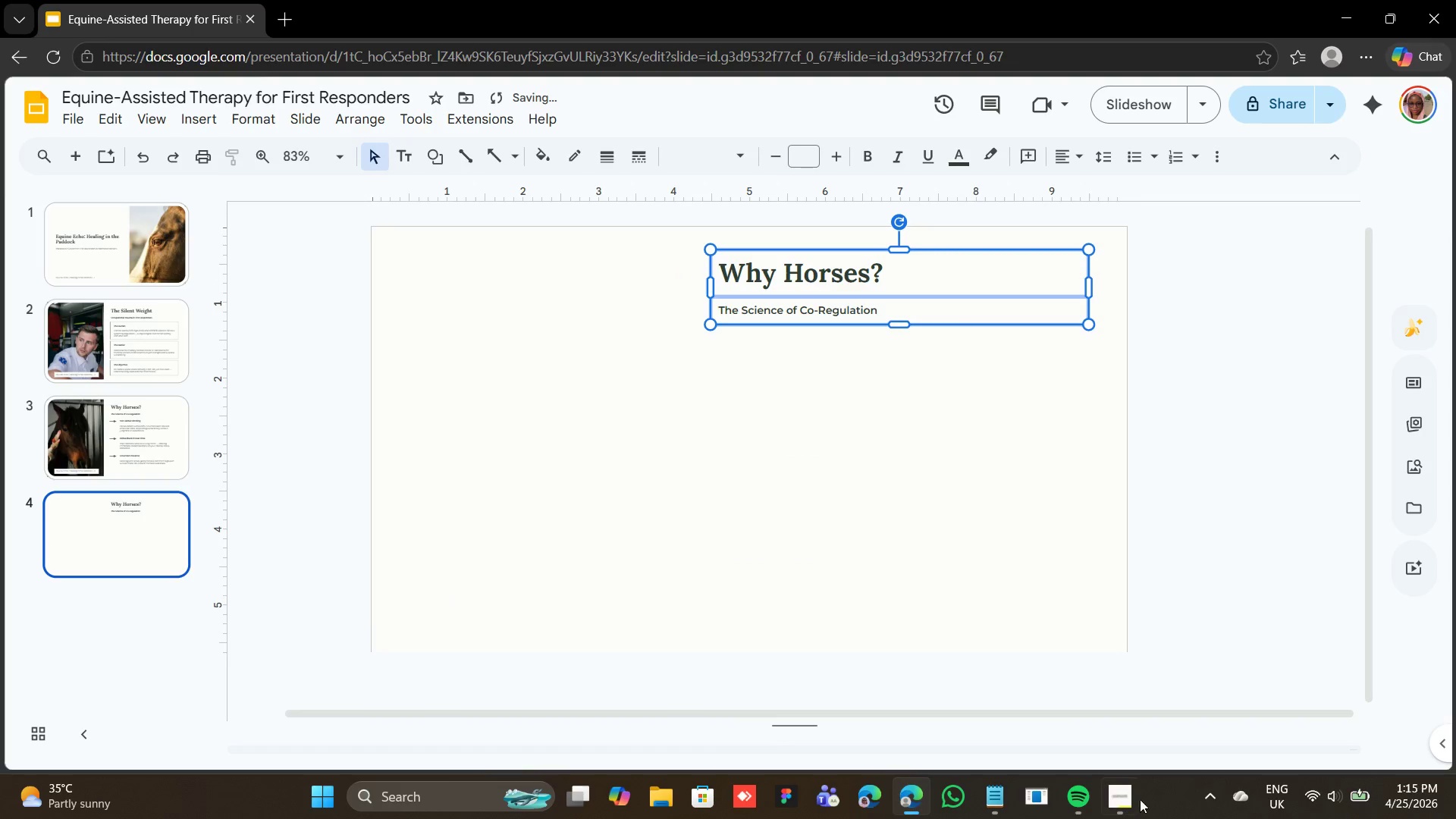 
left_click([1125, 795])